 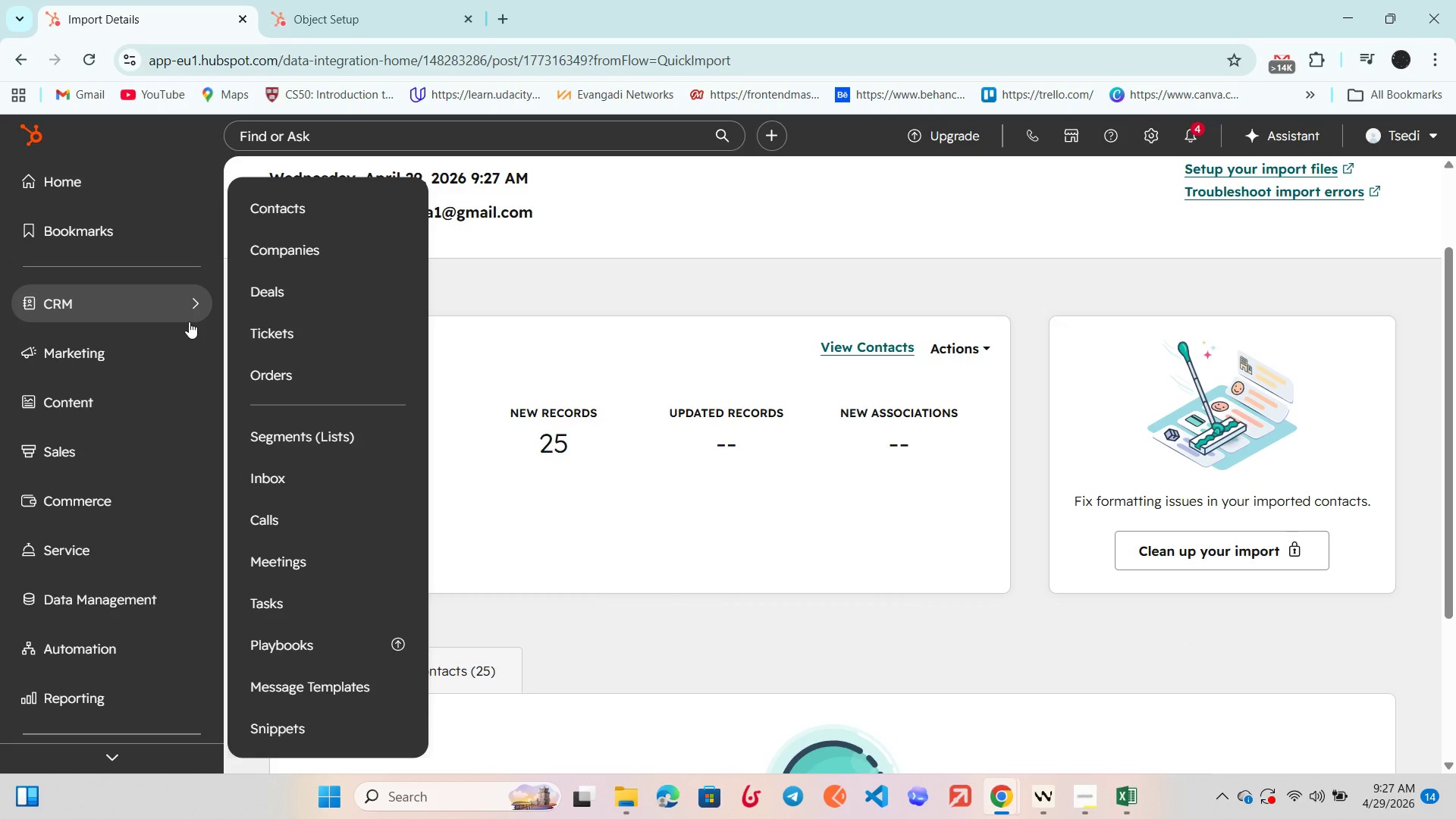 
left_click([271, 206])
 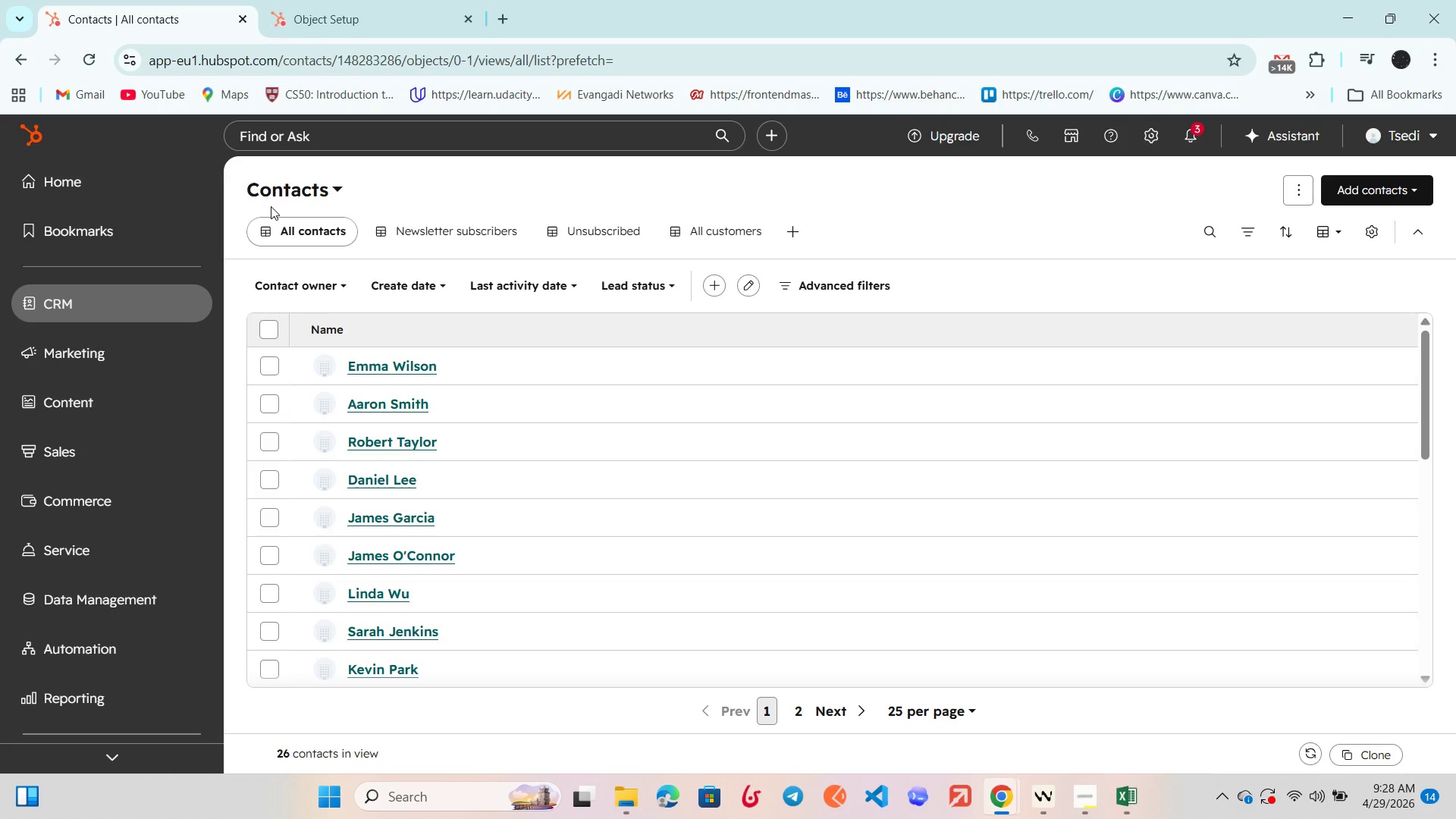 
wait(29.38)
 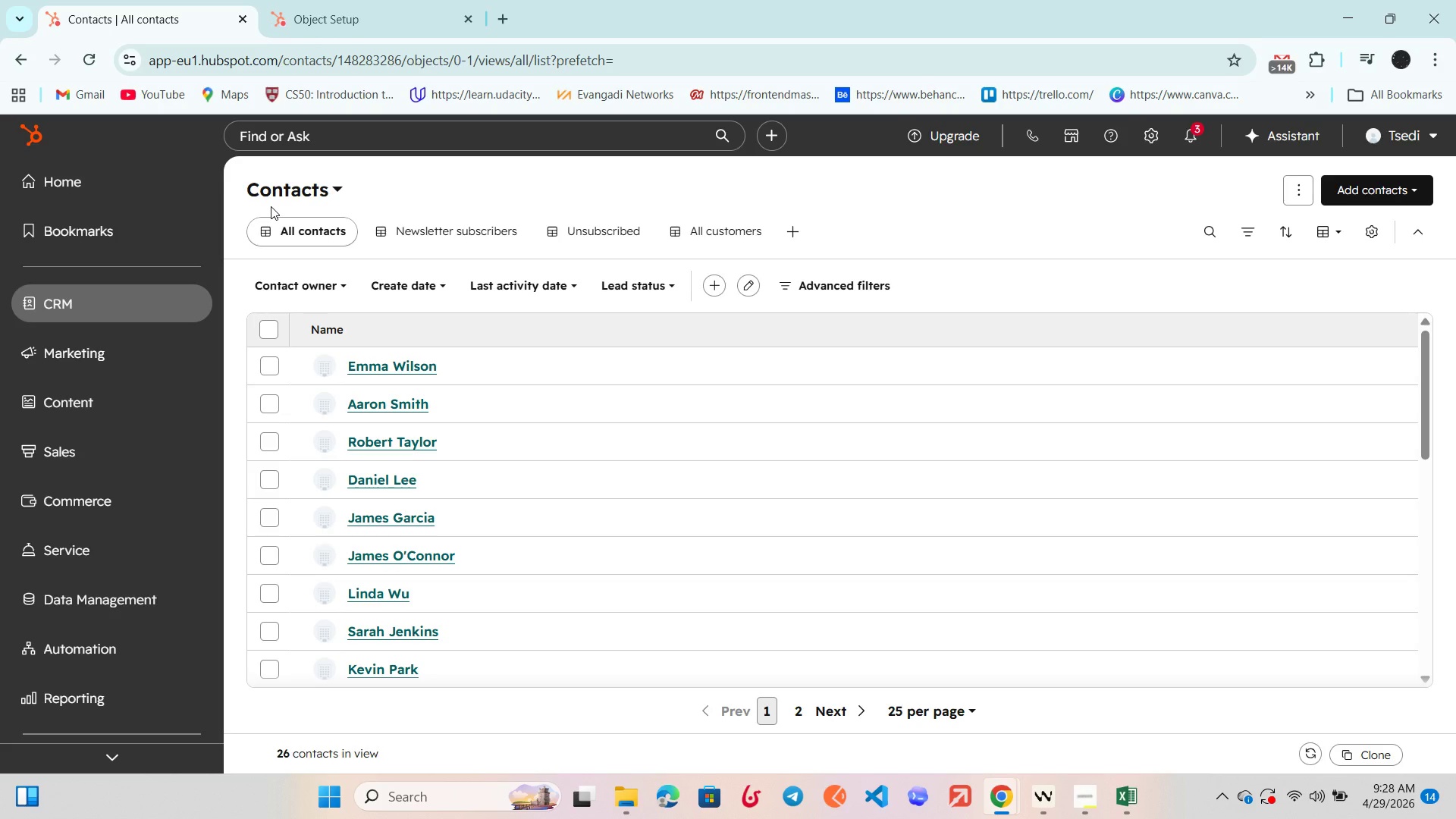 
scroll: coordinate [409, 390], scroll_direction: down, amount: 1.0
 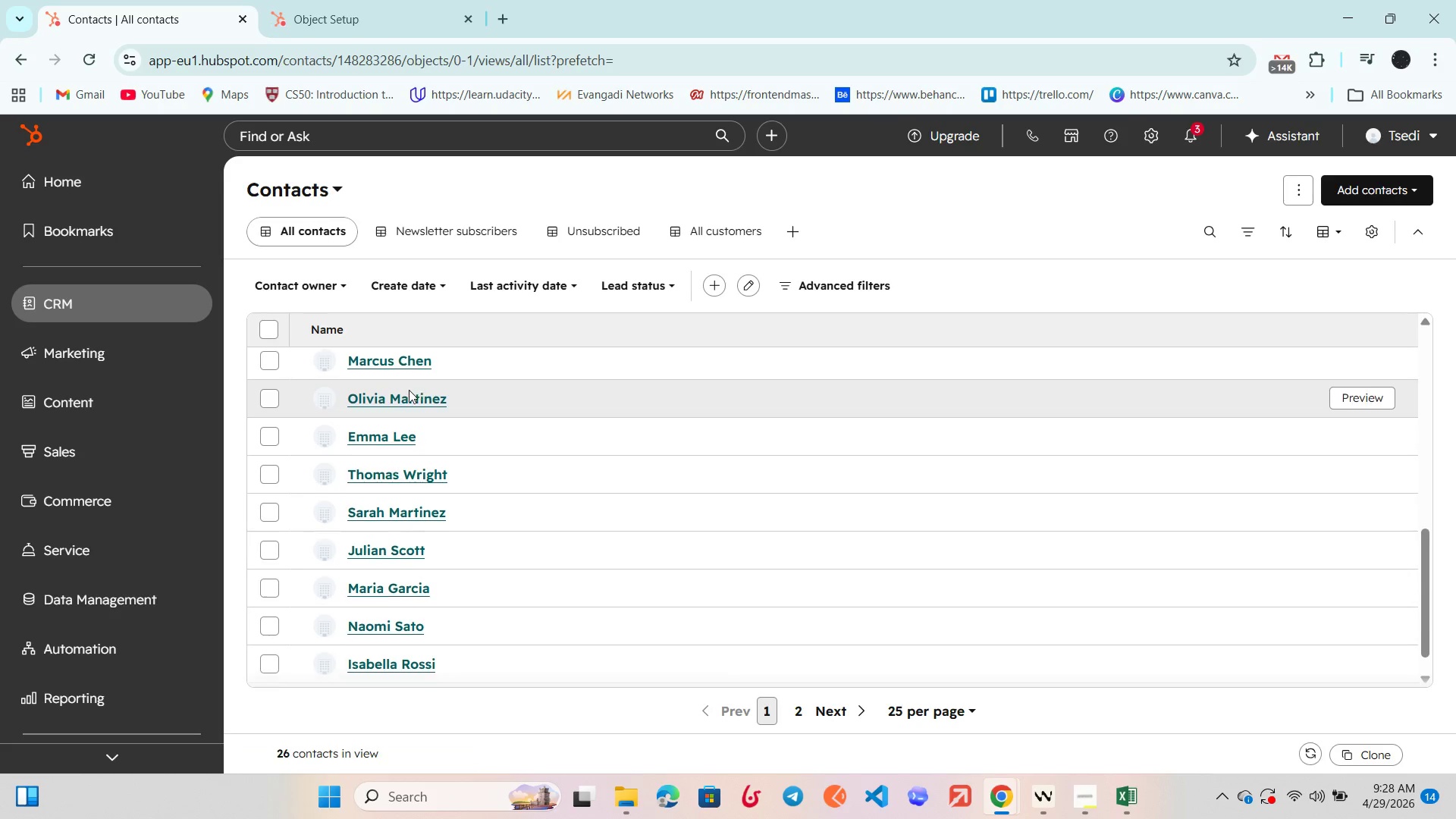 
scroll: coordinate [409, 390], scroll_direction: up, amount: 2.0
 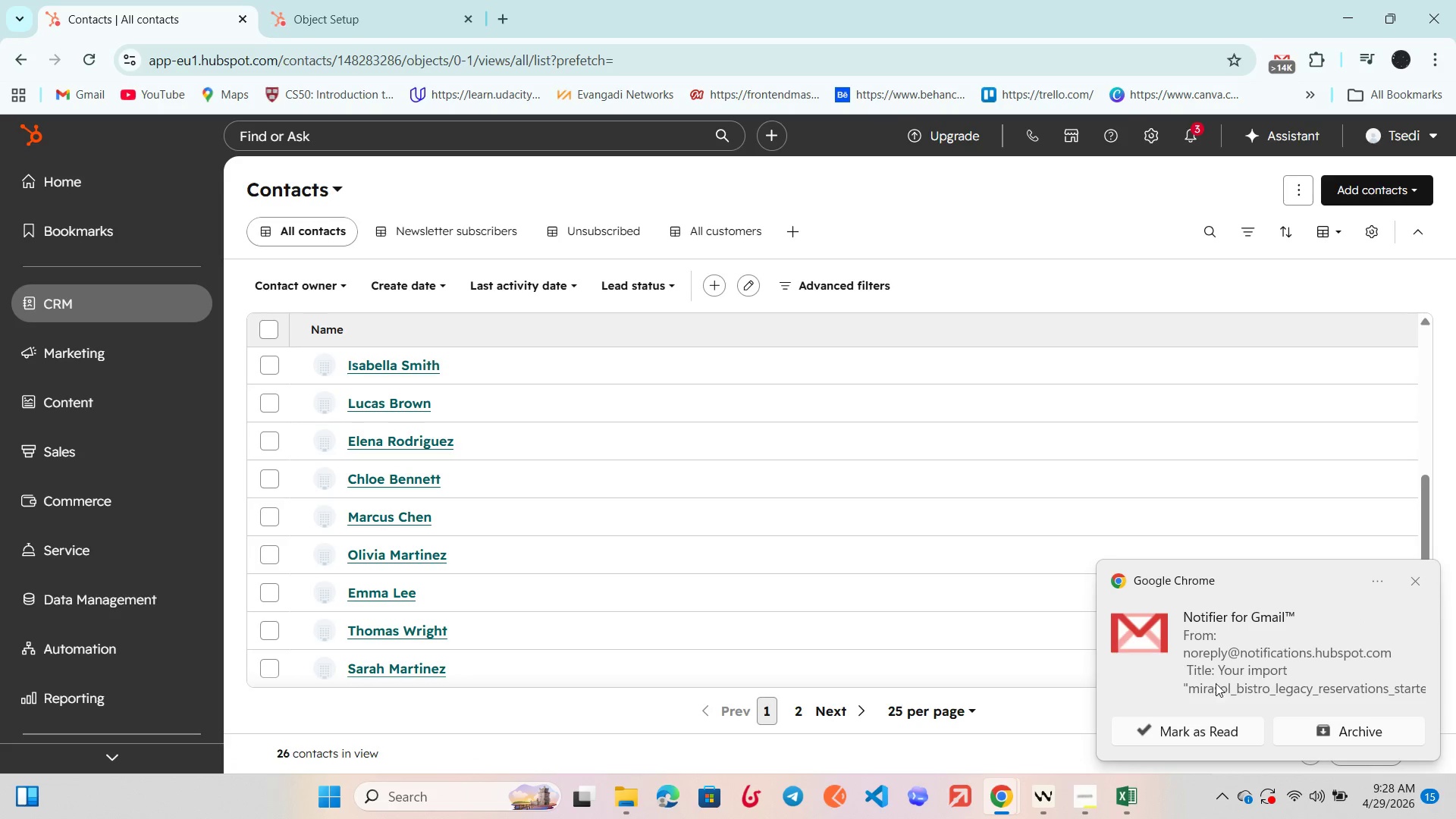 
wait(29.56)
 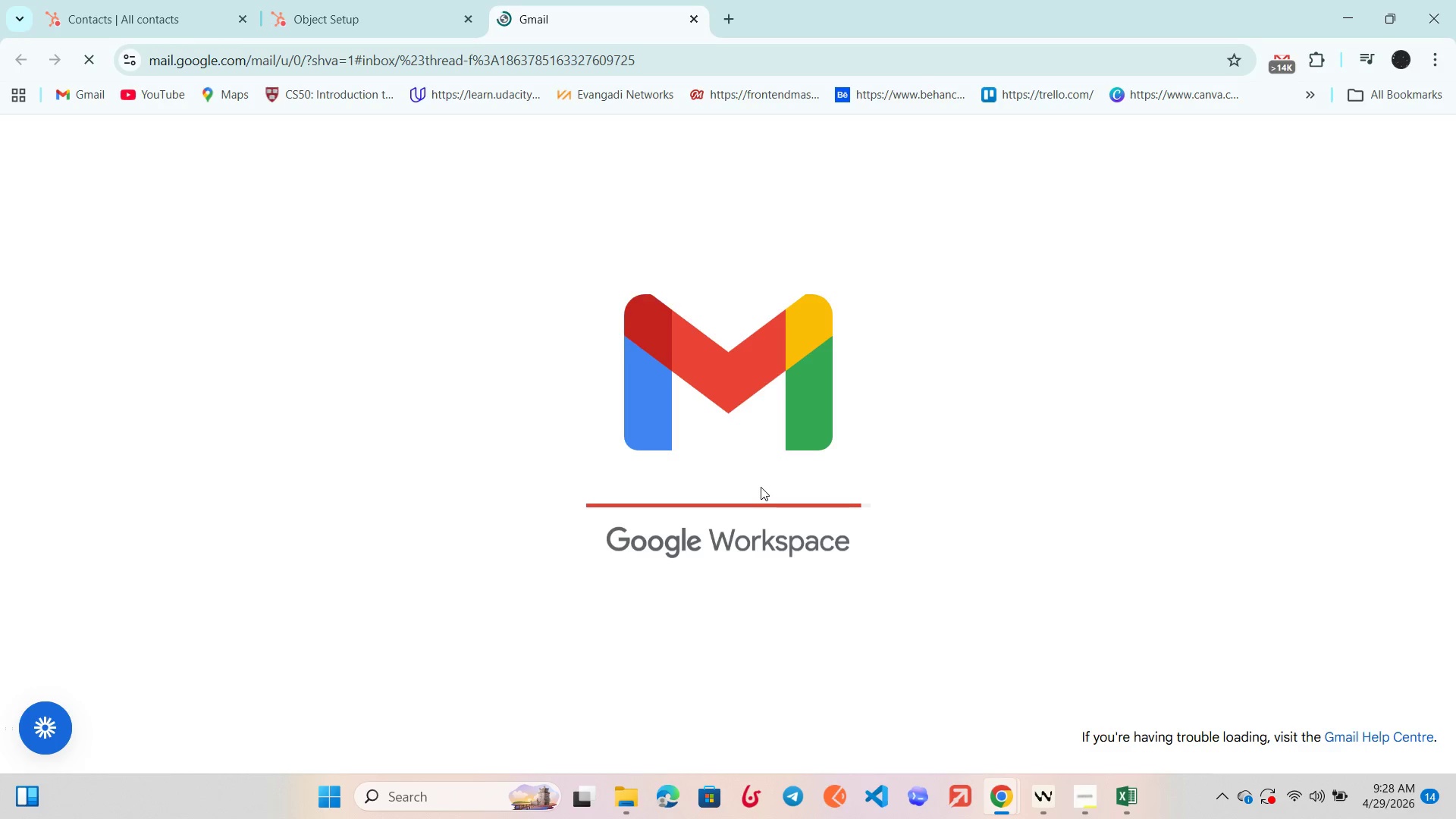 
scroll: coordinate [761, 487], scroll_direction: down, amount: 2.0
 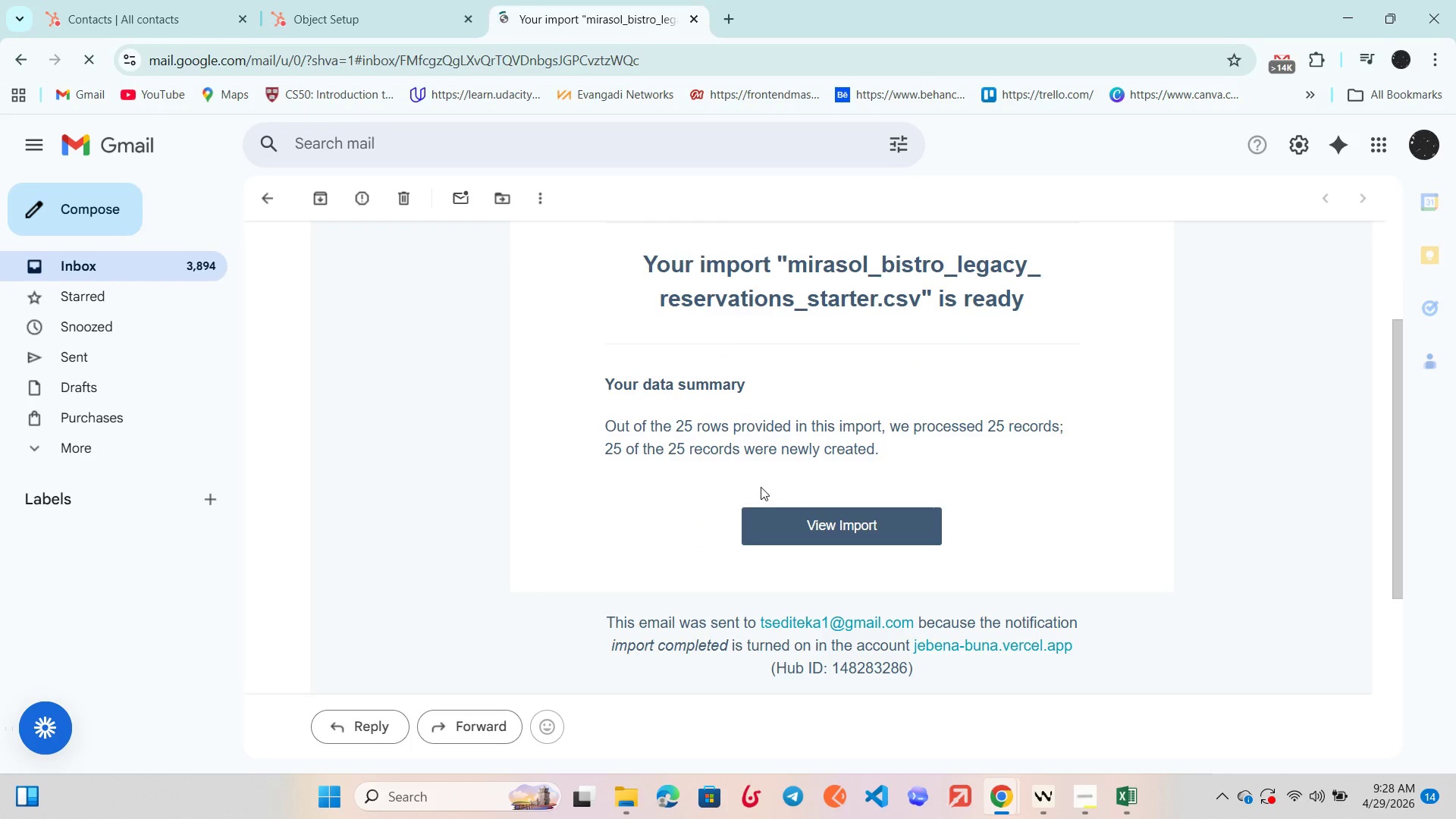 
scroll: coordinate [761, 482], scroll_direction: up, amount: 1.0
 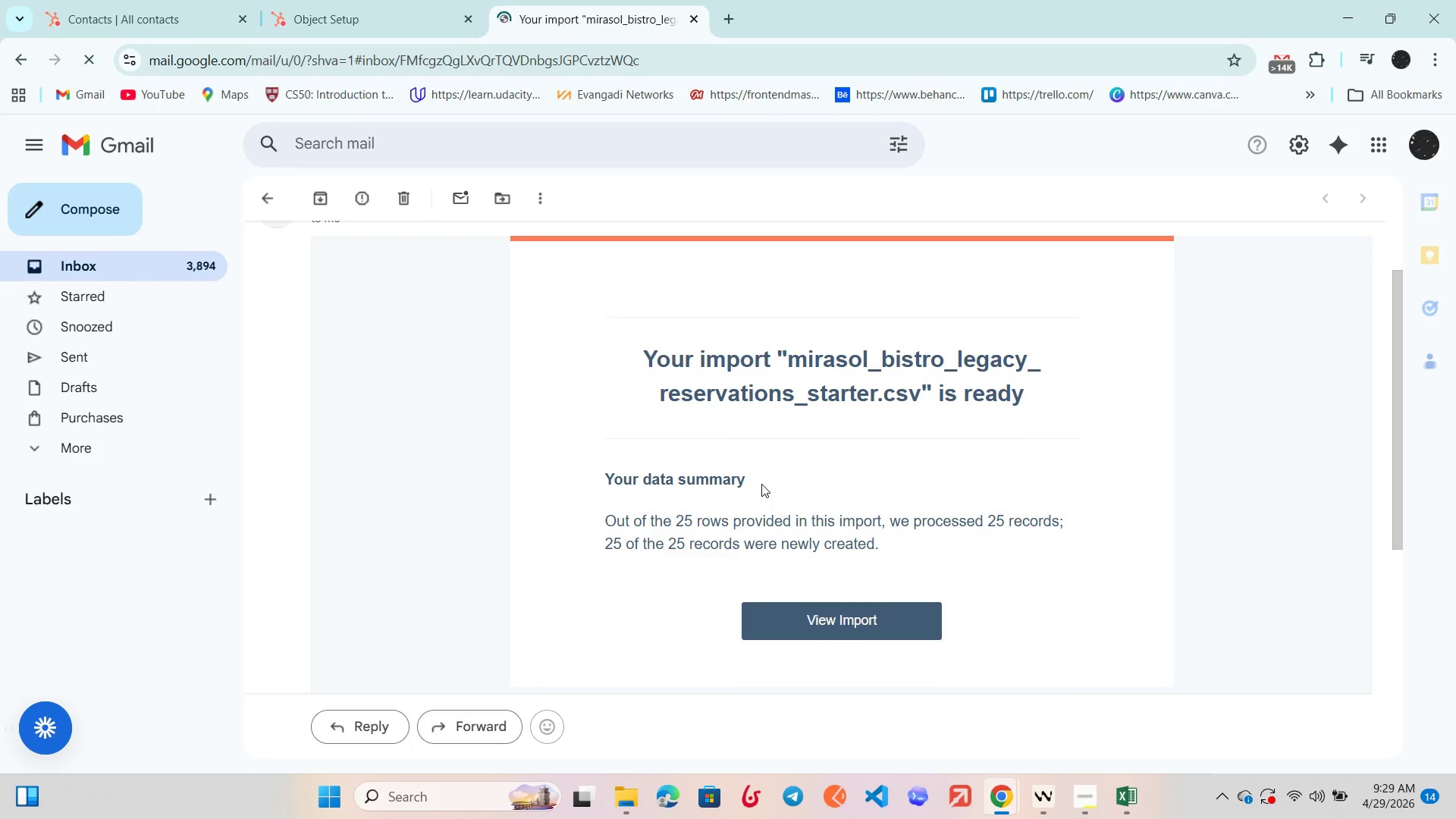 
wait(10.08)
 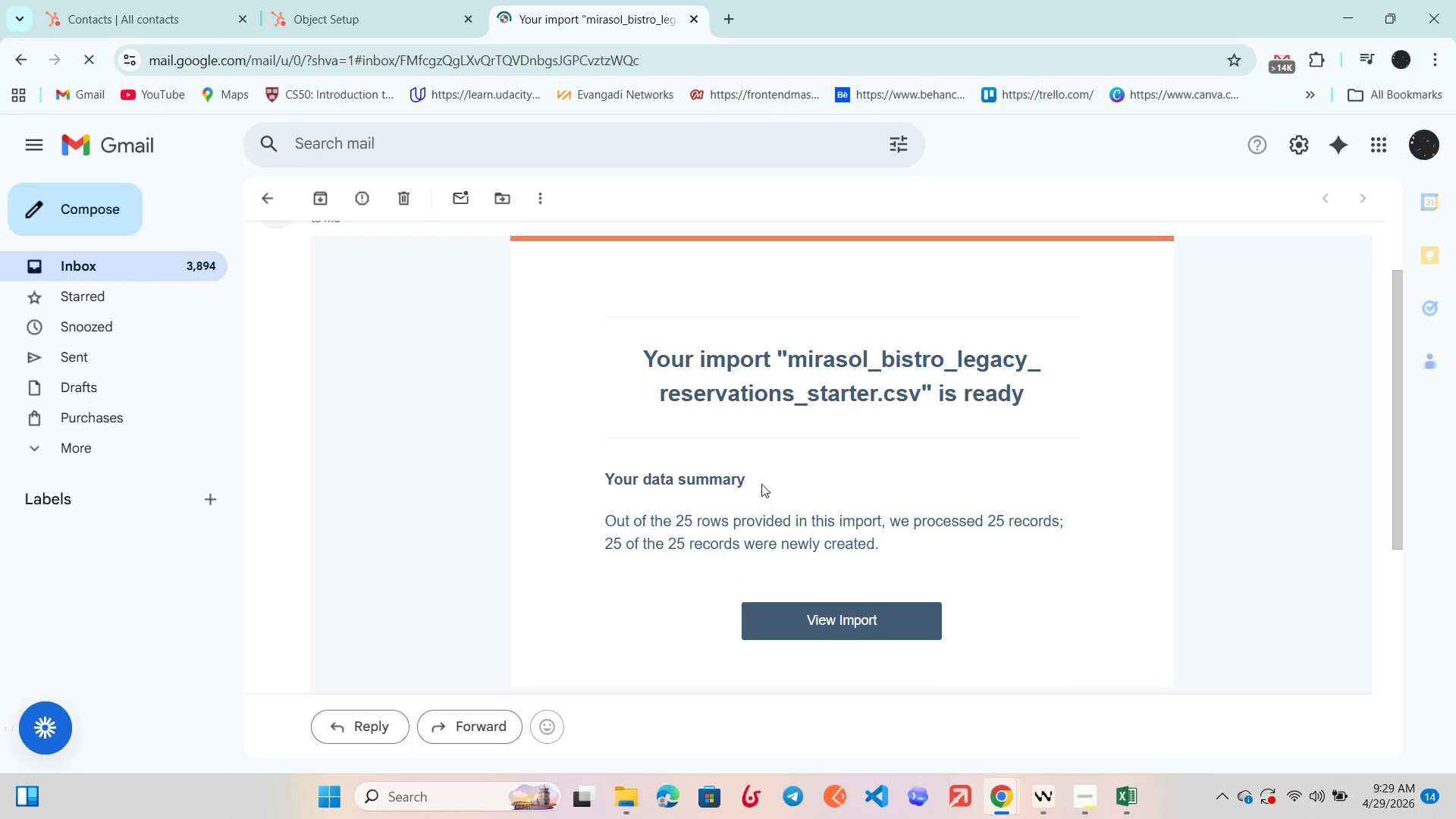 
left_click([783, 792])
 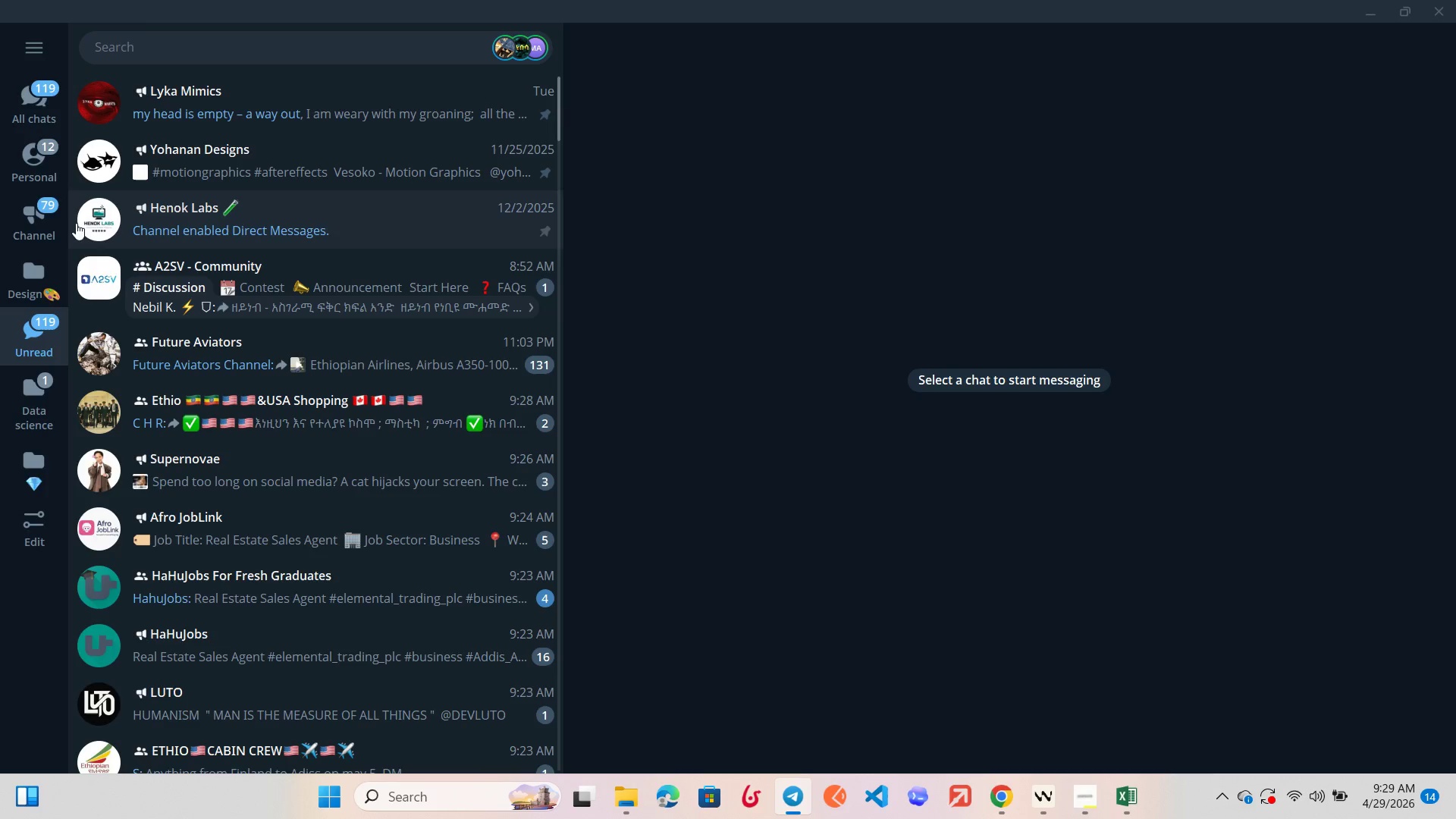 
left_click([26, 161])
 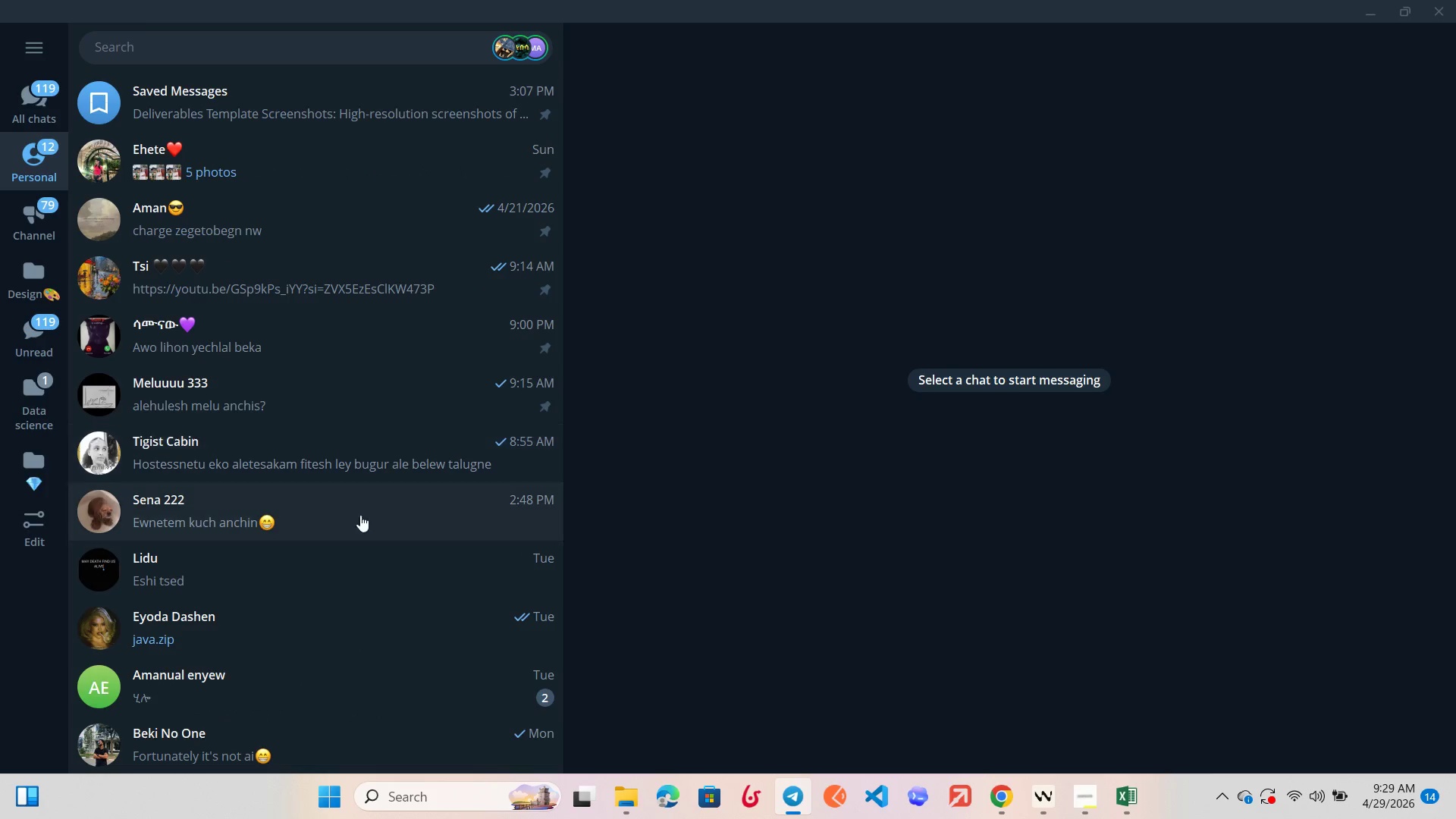 
scroll: coordinate [334, 714], scroll_direction: down, amount: 6.0
 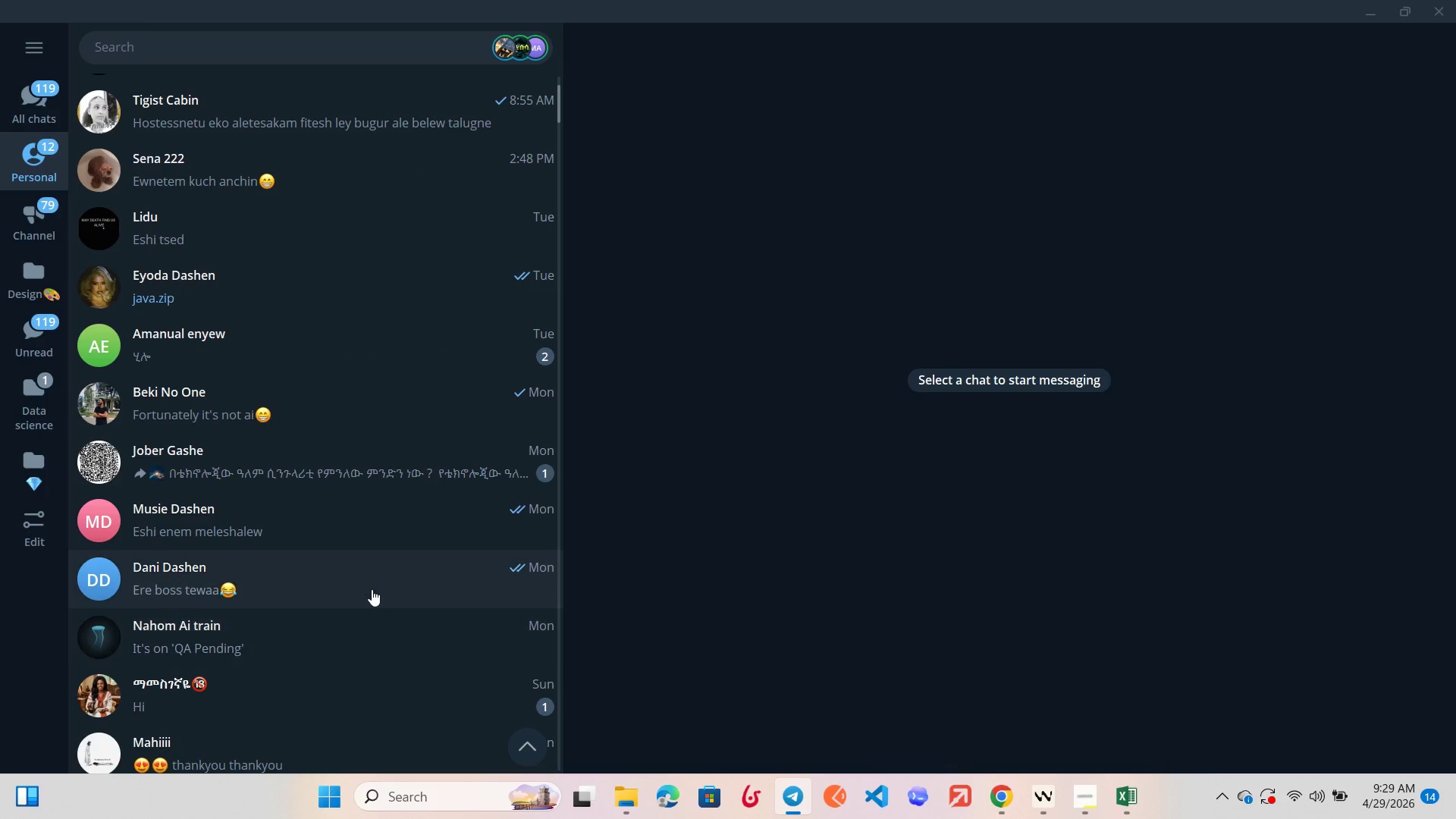 
scroll: coordinate [372, 589], scroll_direction: up, amount: 2.0
 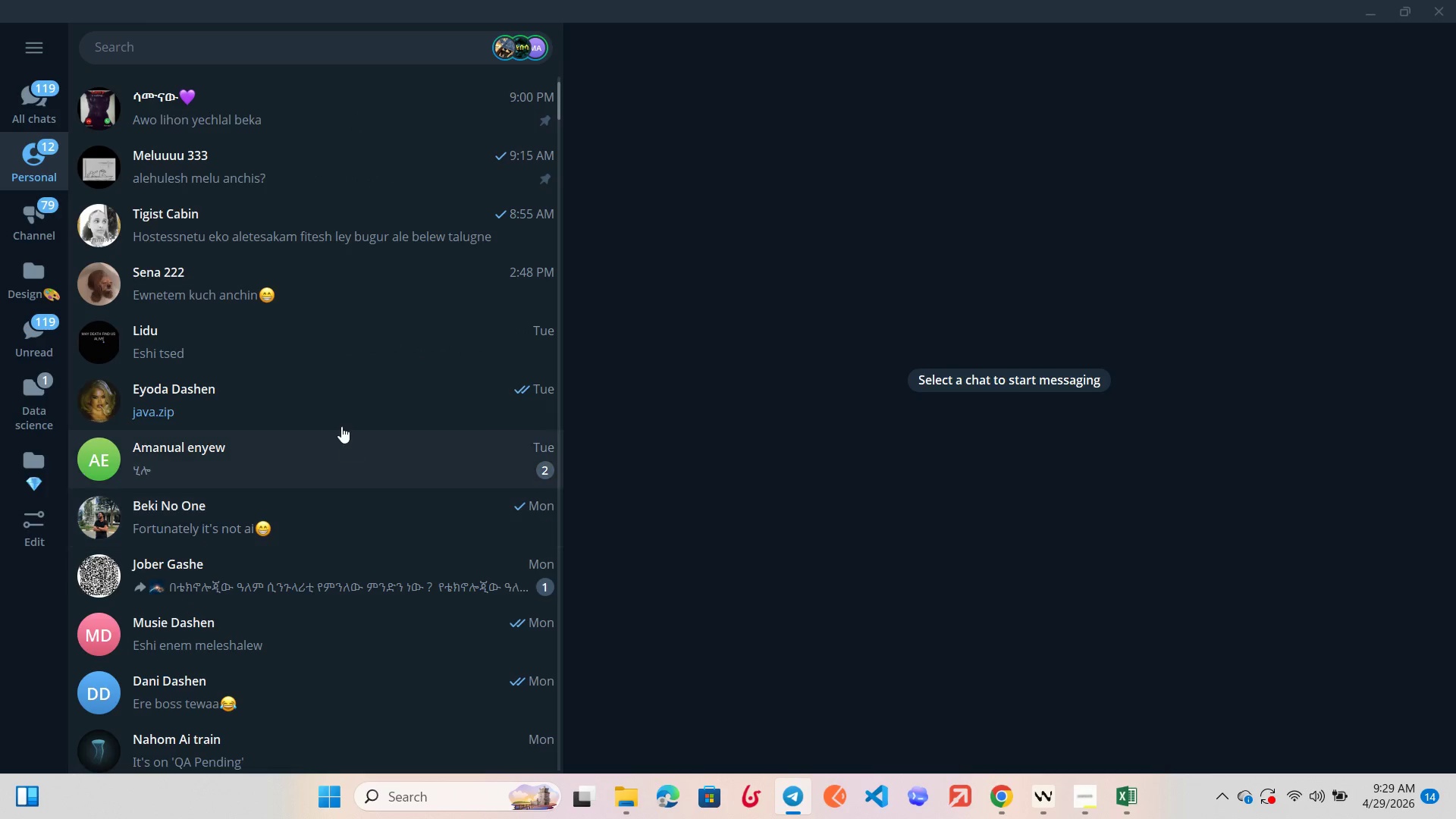 
scroll: coordinate [341, 425], scroll_direction: down, amount: 7.0
 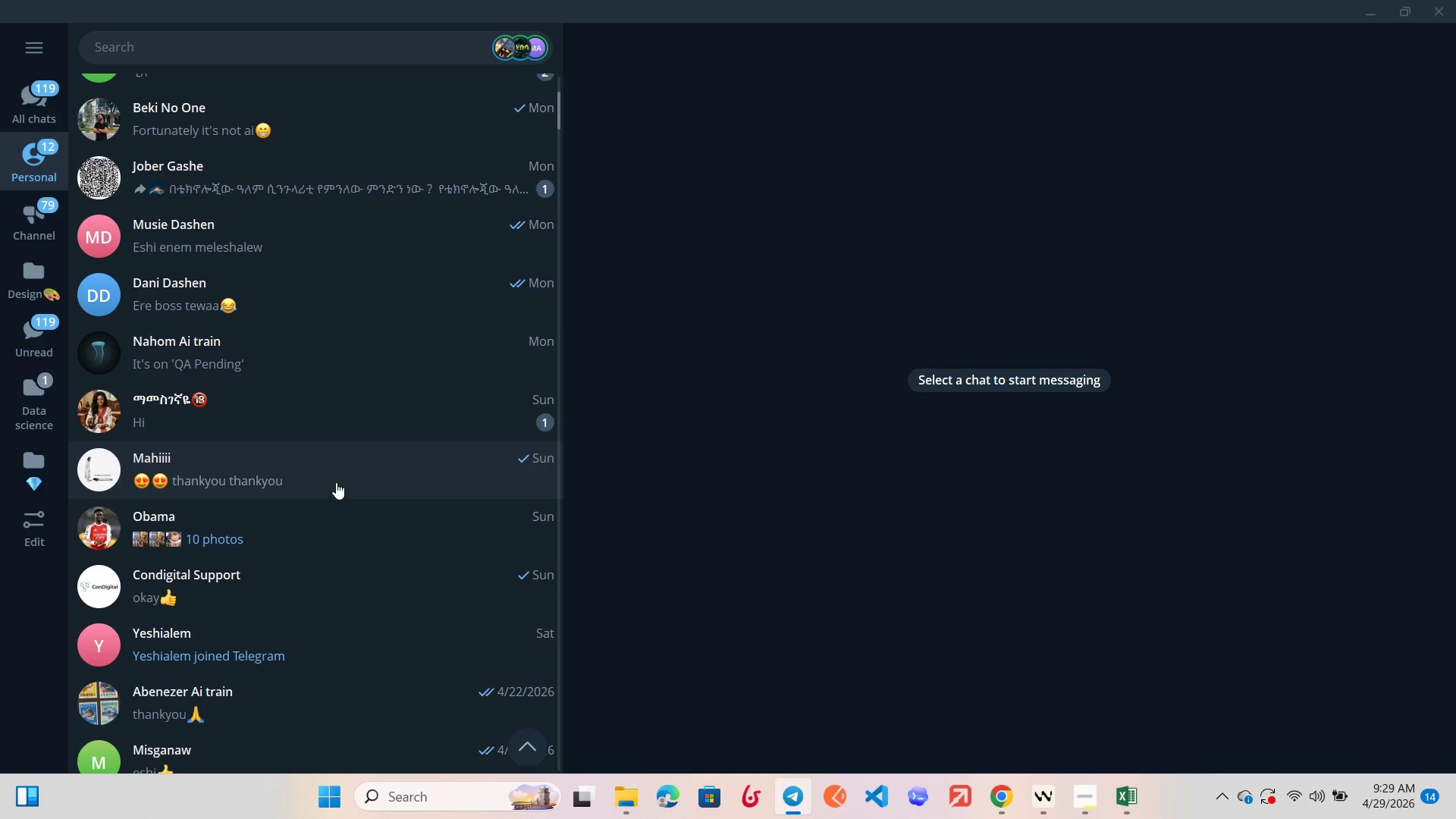 
left_click([337, 480])
 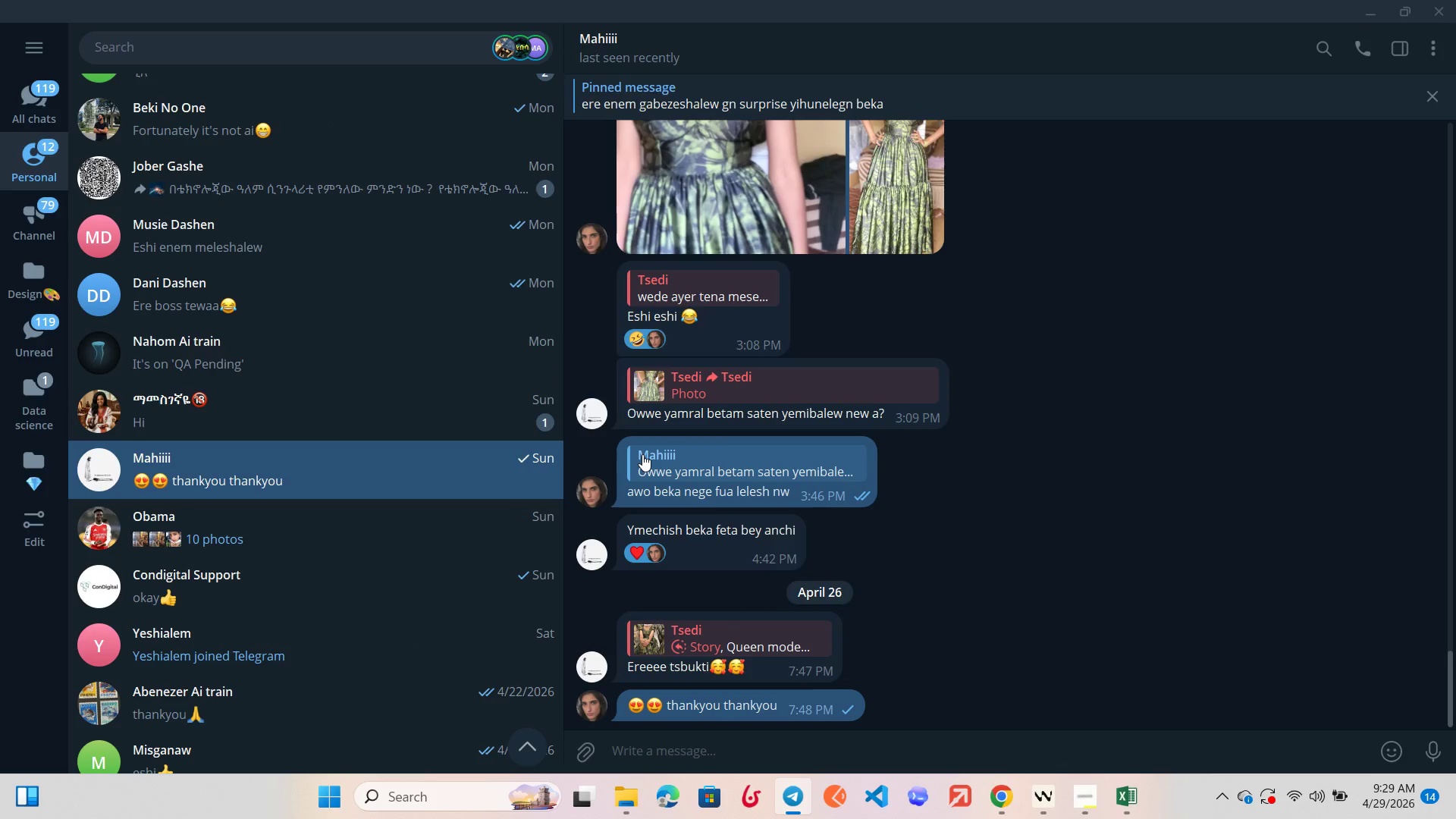 
type(Mah nege lela guday getemegn ens )
key(Backspace)
key(Backspace)
type(a lela gize enaderegew??)
 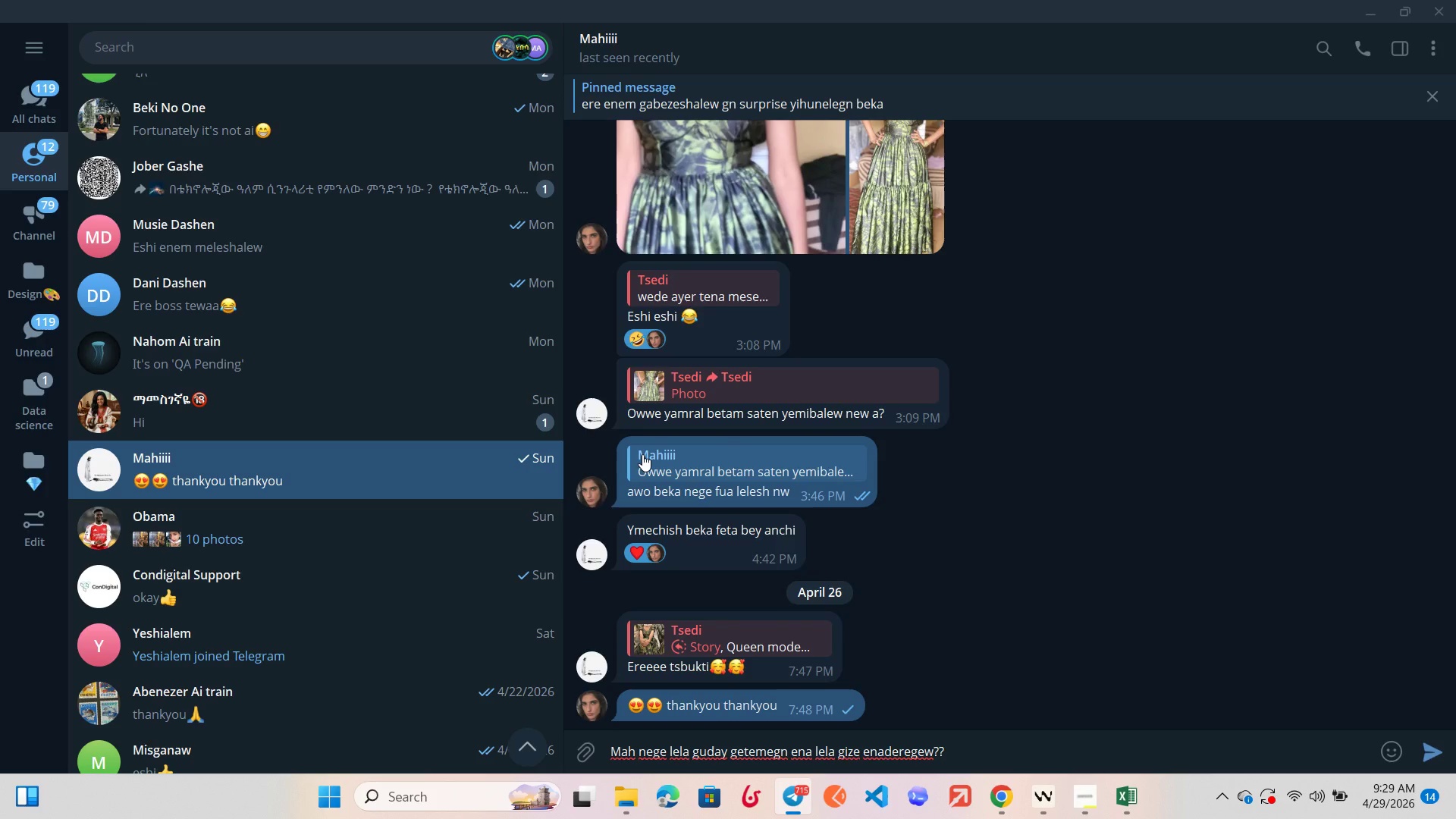 
hold_key(key=ArrowLeft, duration=0.55)
 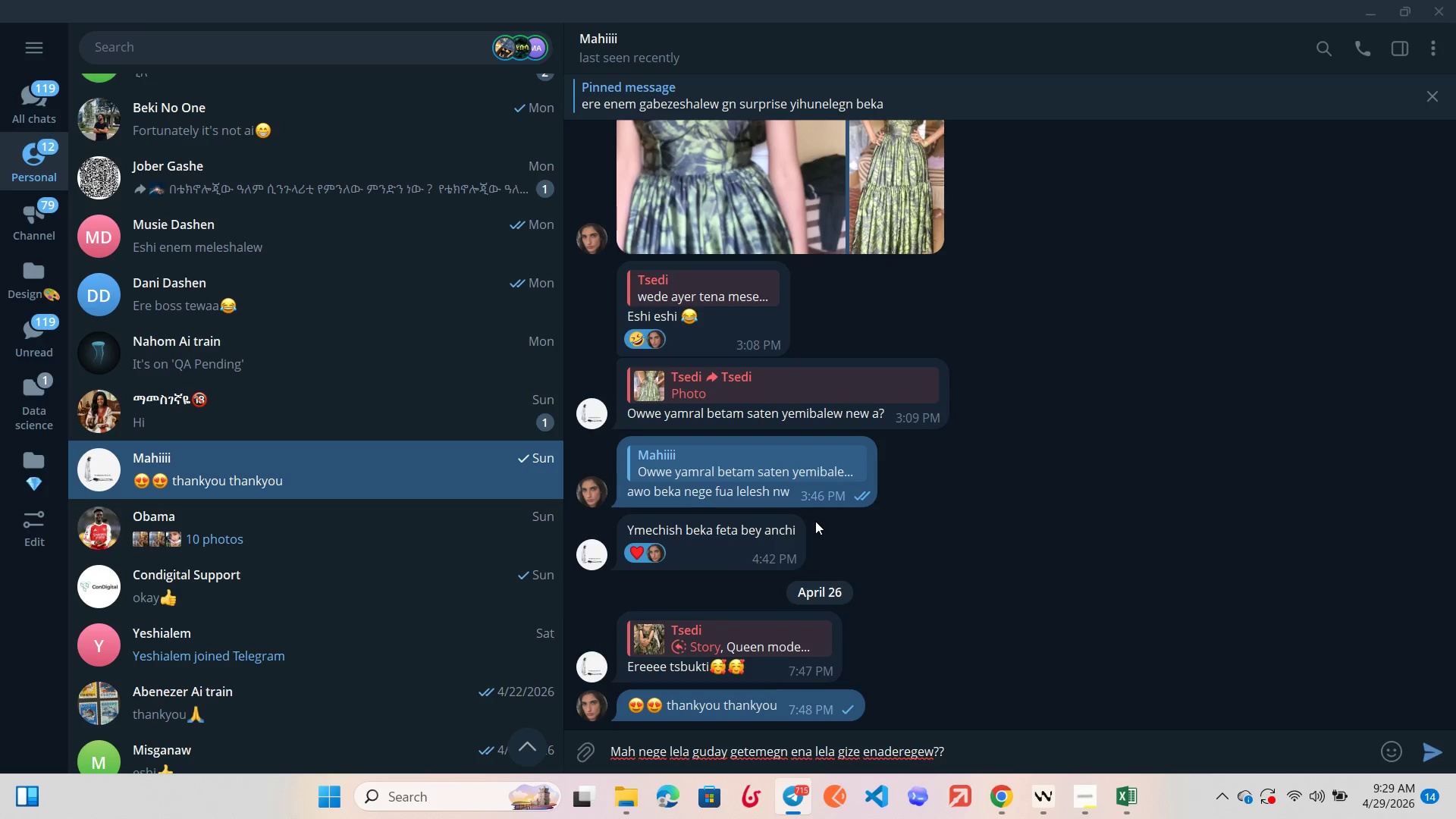 
hold_key(key=ArrowLeft, duration=1.5)
 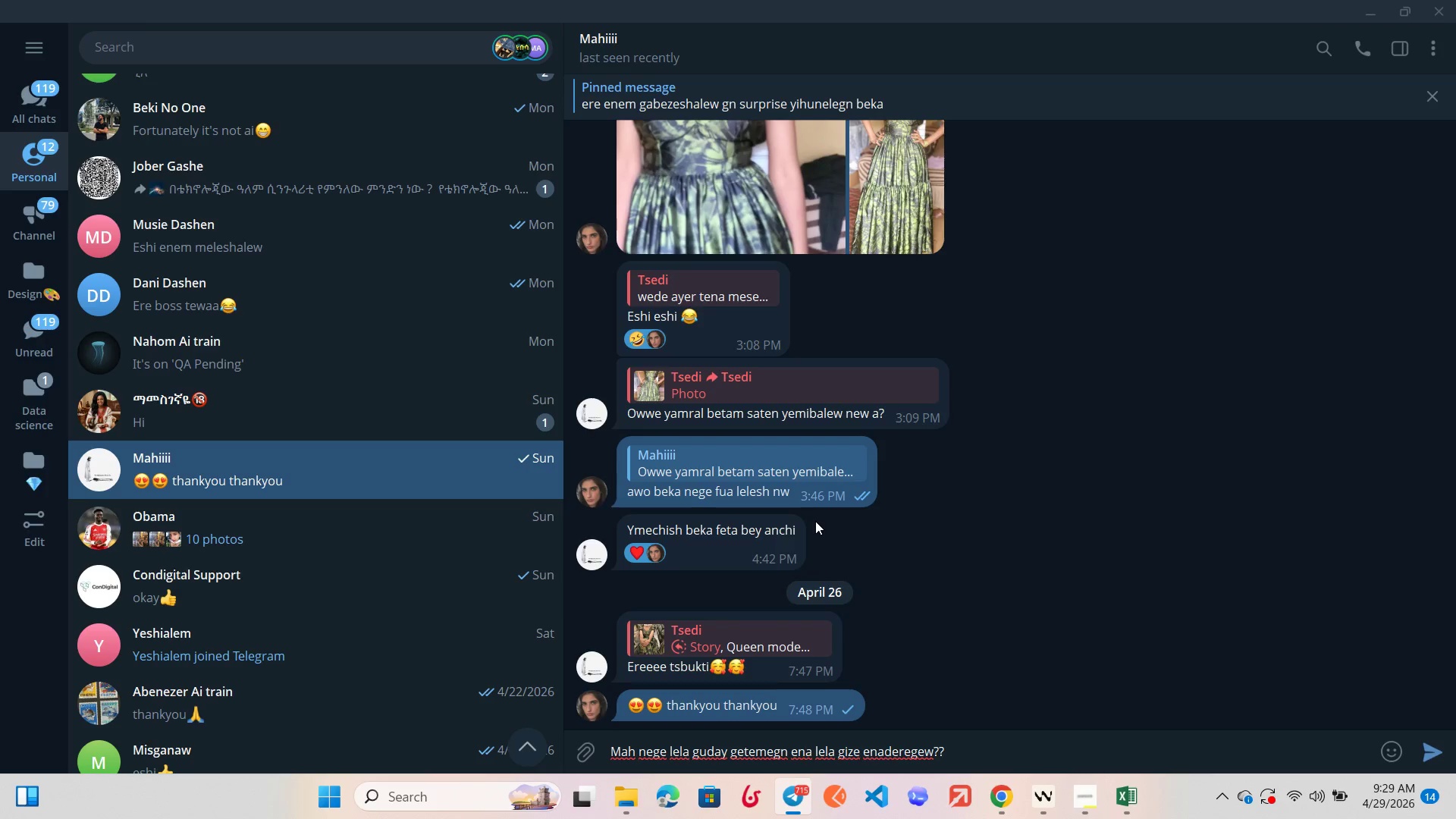 
key(ArrowLeft)
 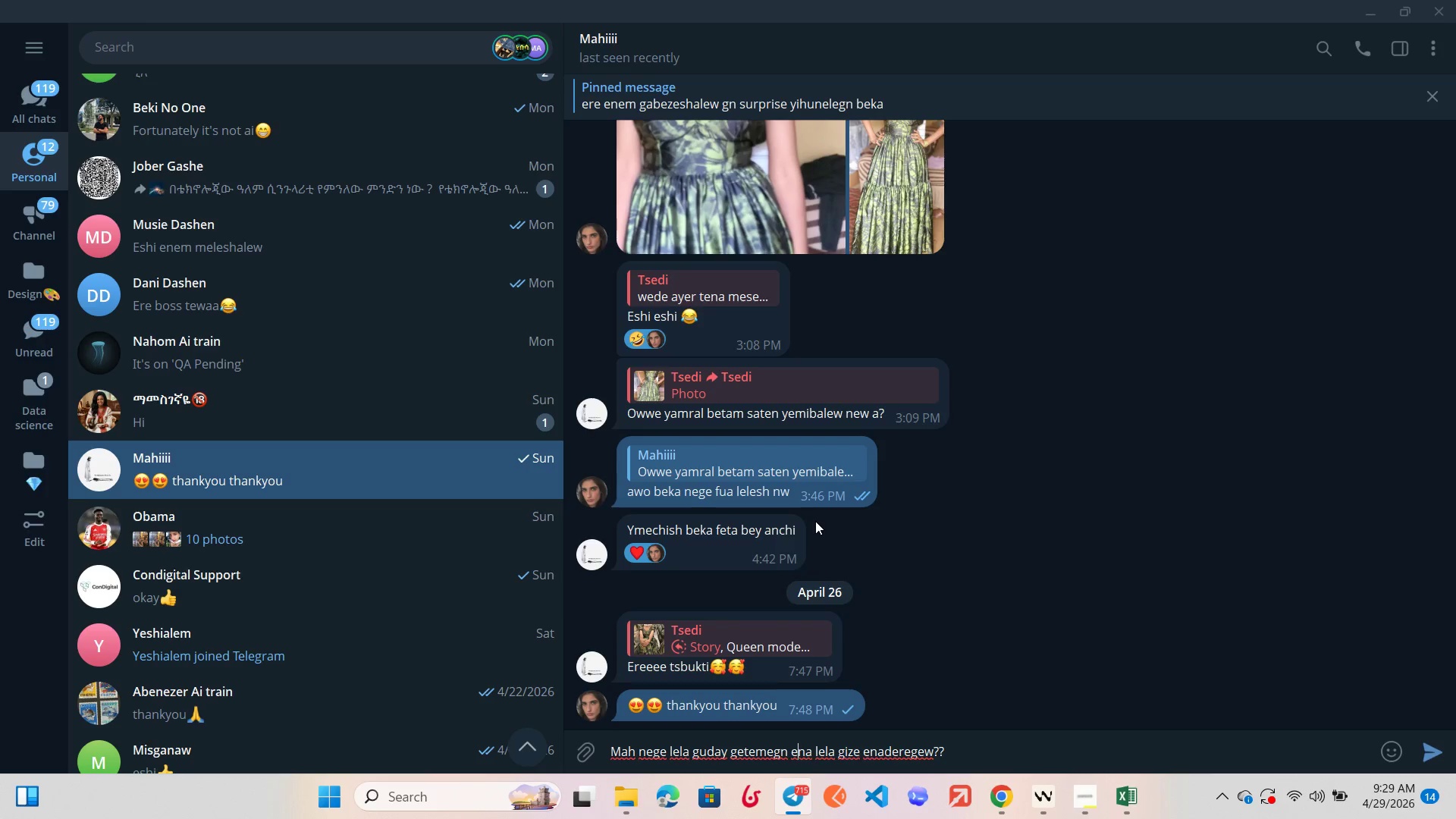 
key(ArrowLeft)
 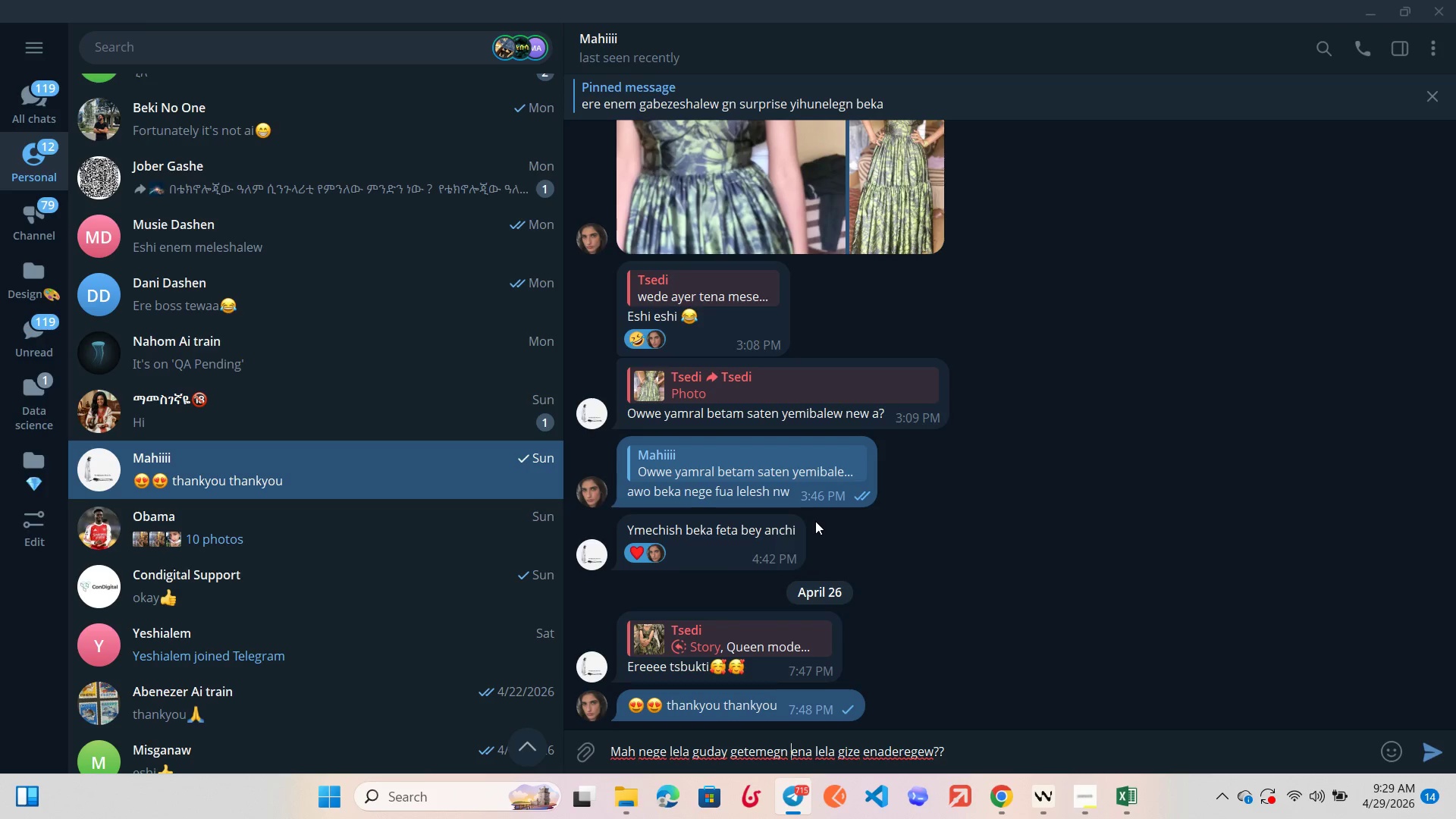 
key(ArrowLeft)
 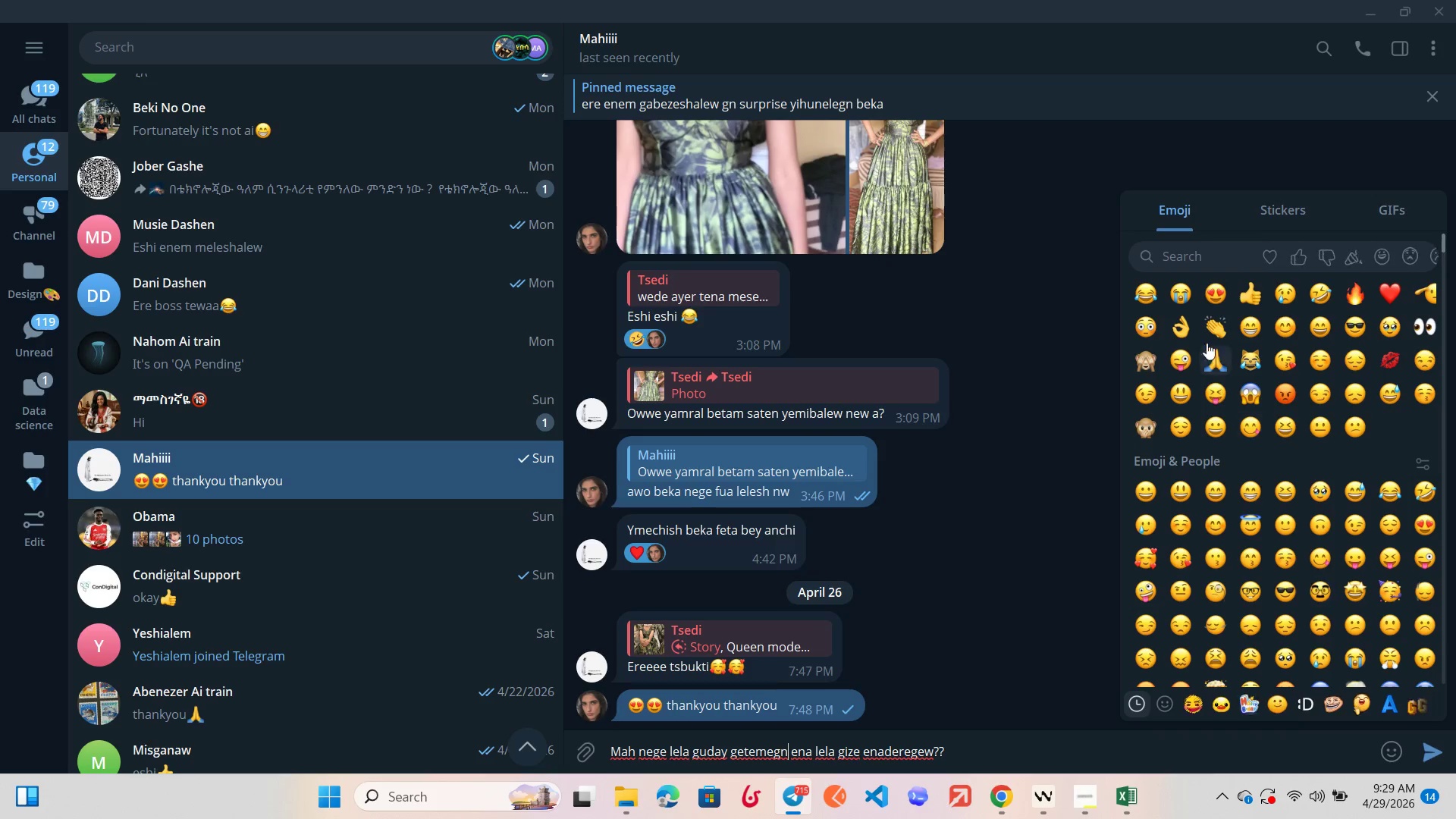 
double_click([1172, 307])
 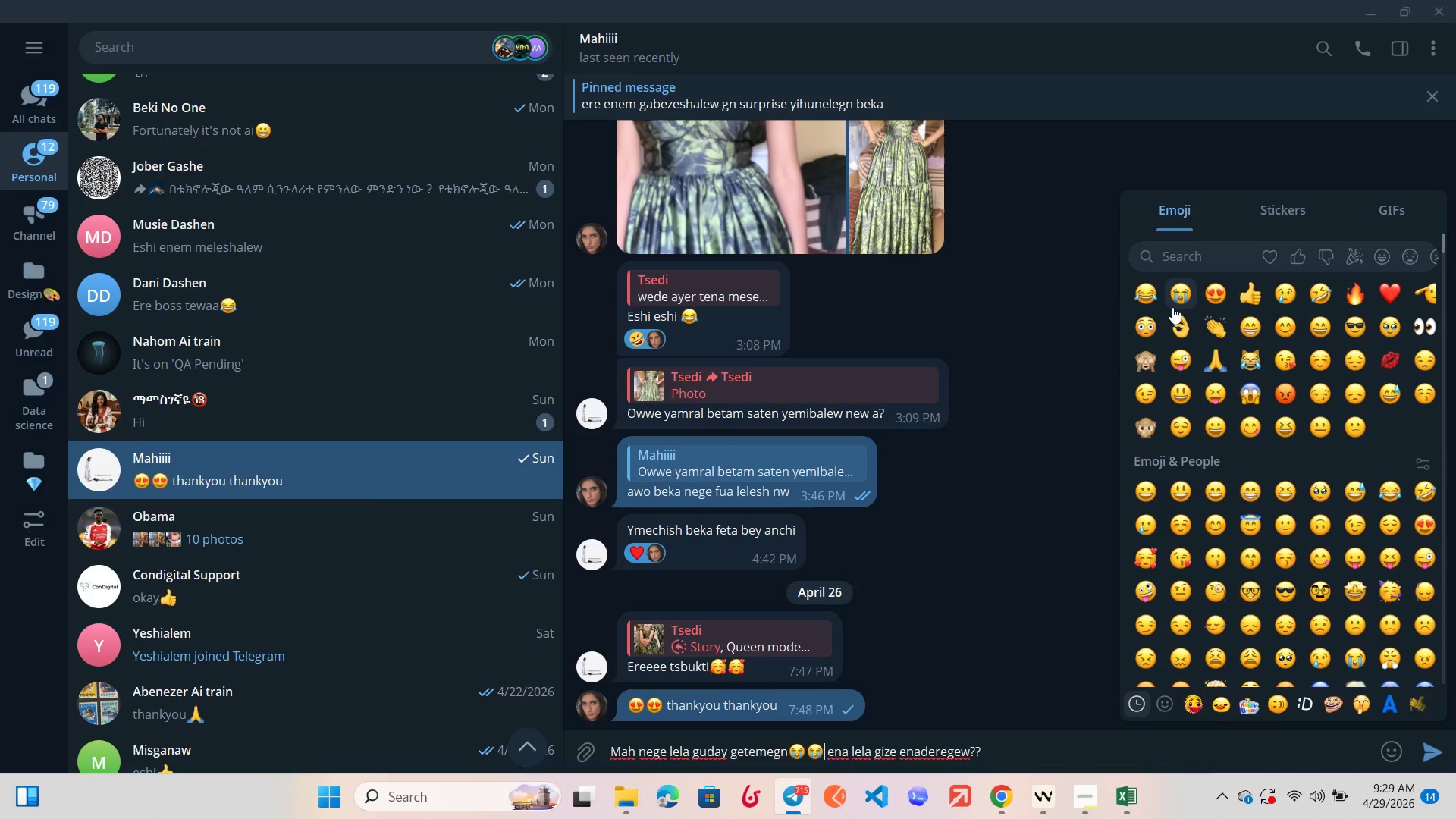 
key(Enter)
 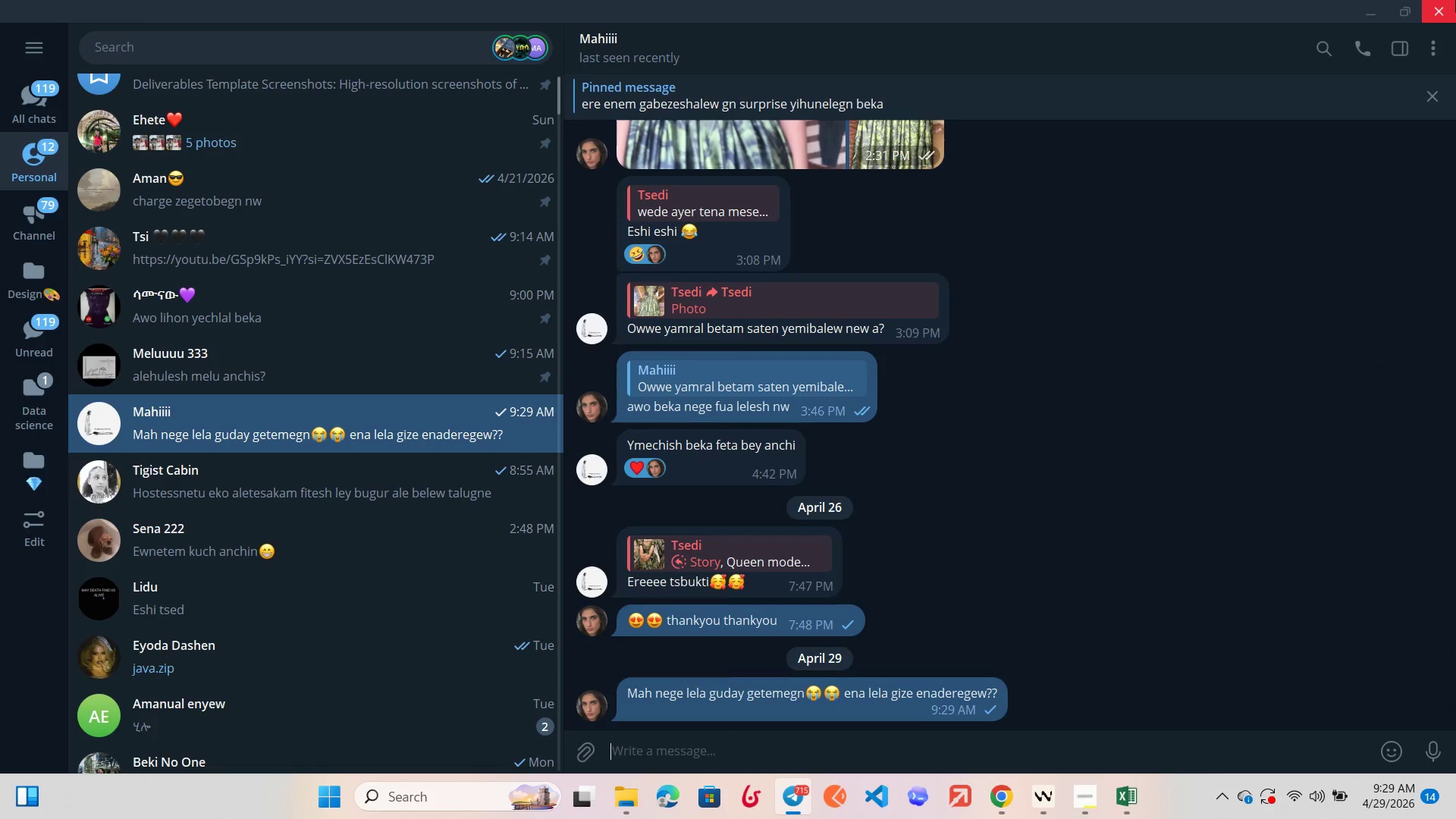 
left_click([1455, 0])
 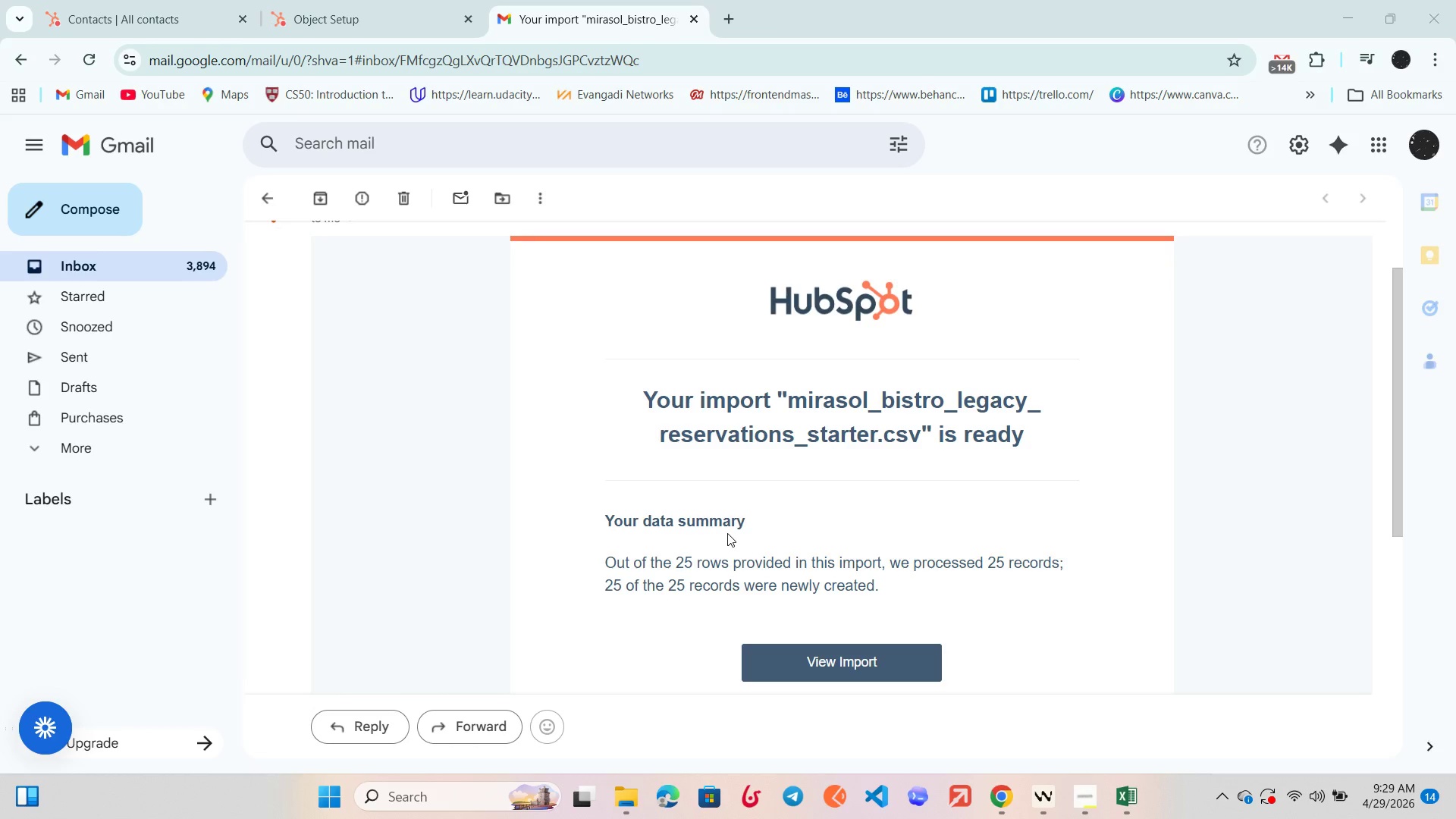 
scroll: coordinate [727, 532], scroll_direction: down, amount: 1.0
 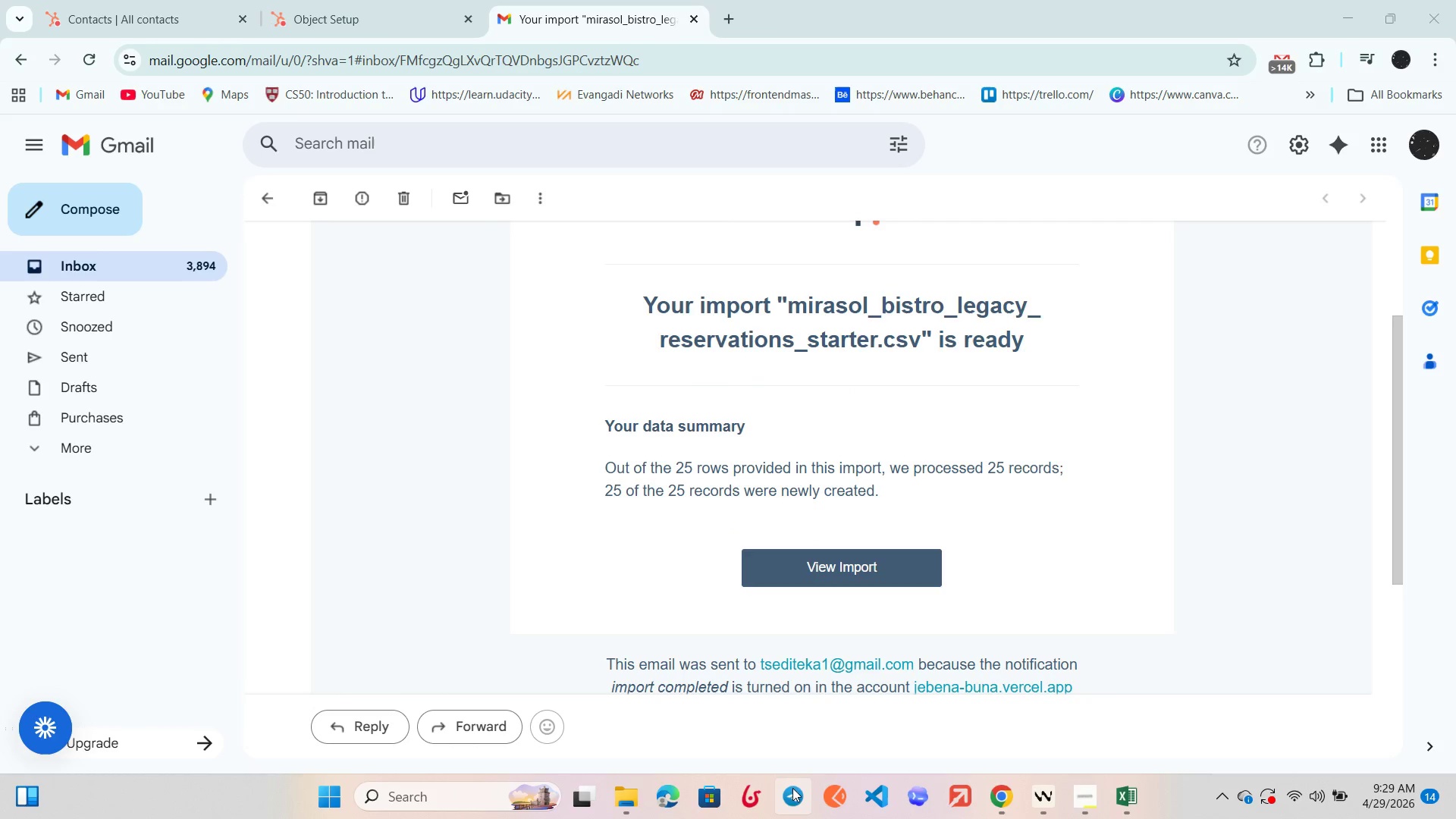 
left_click([792, 797])
 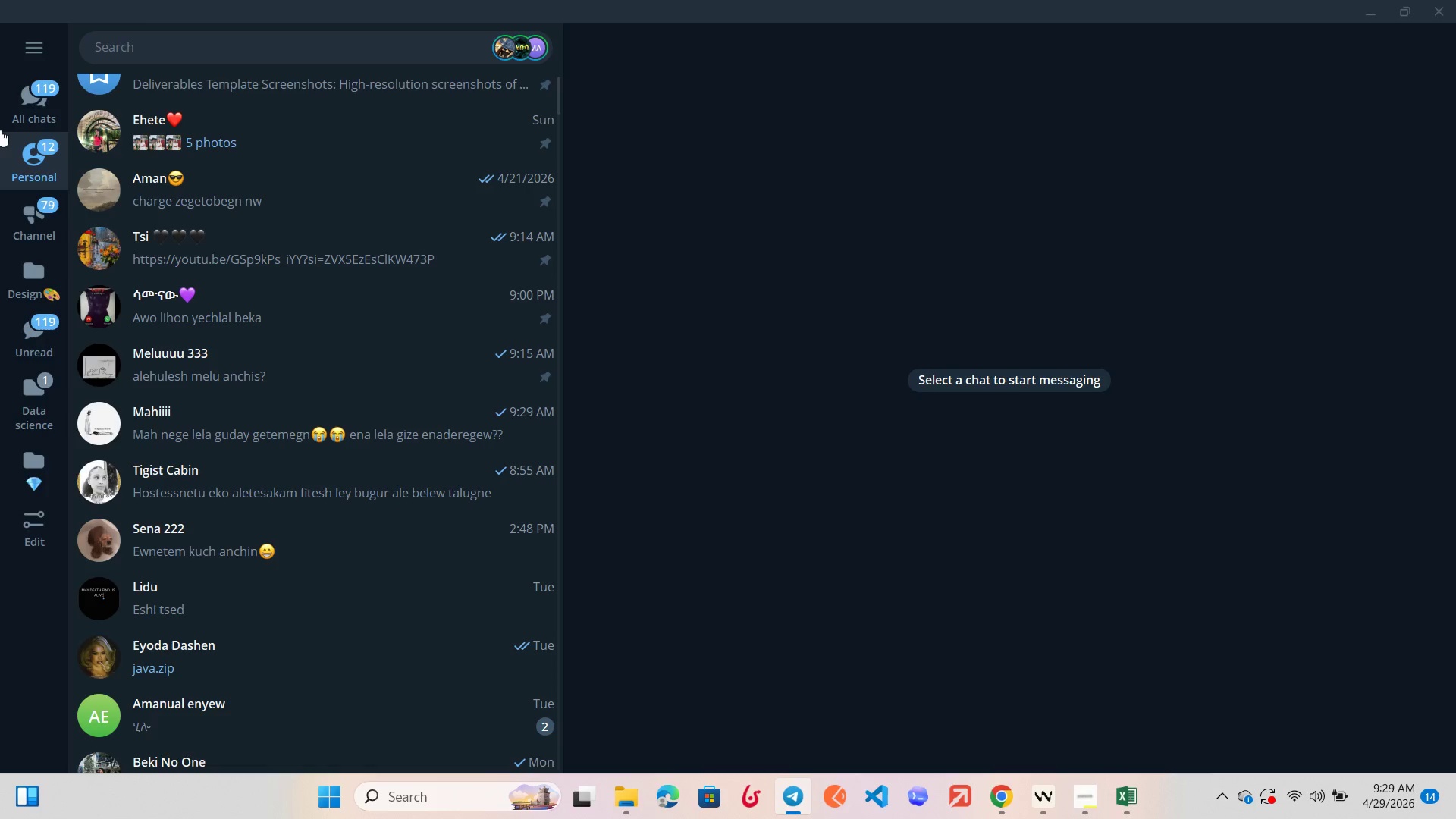 
left_click([6, 114])
 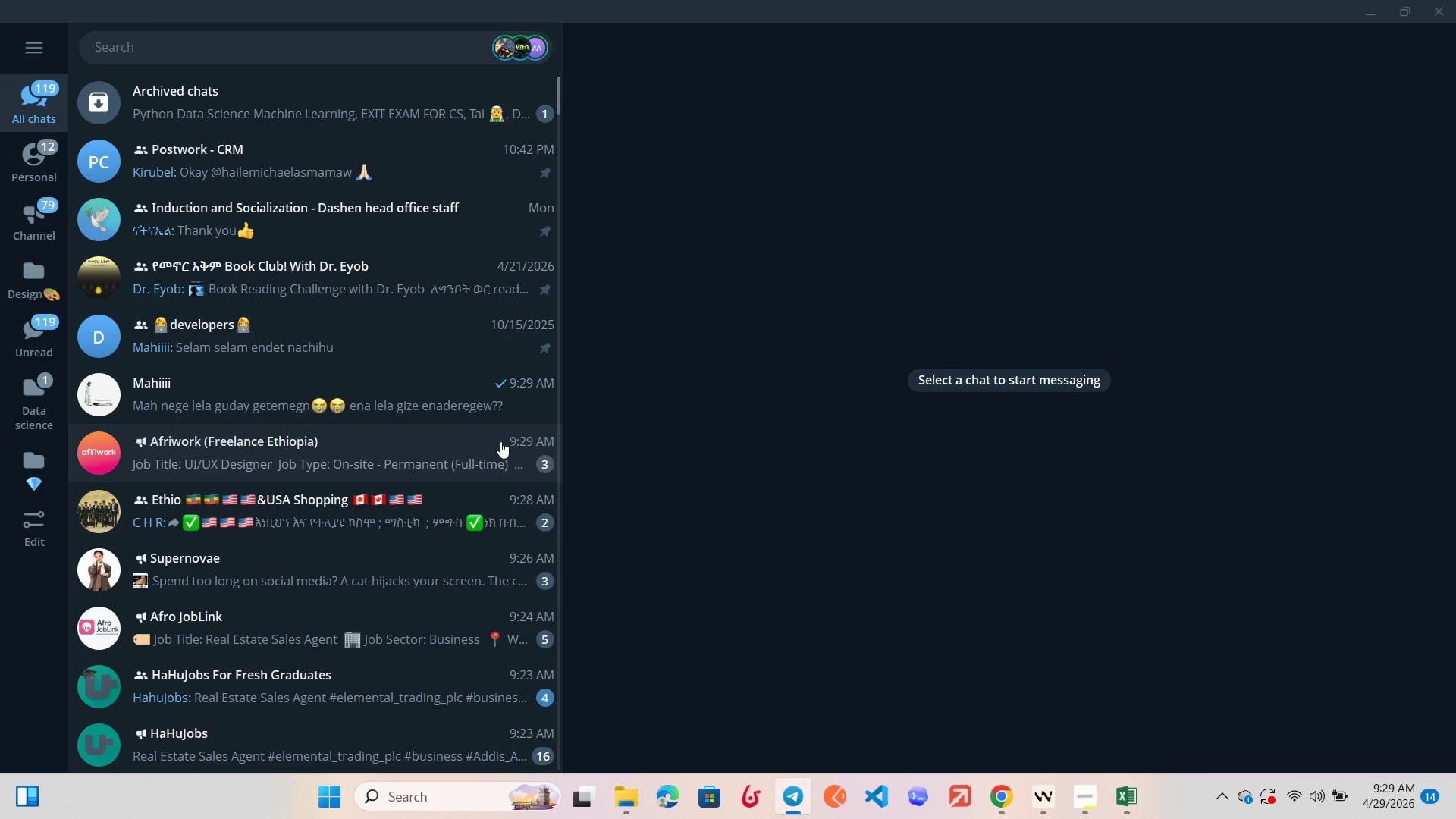 
double_click([502, 447])
 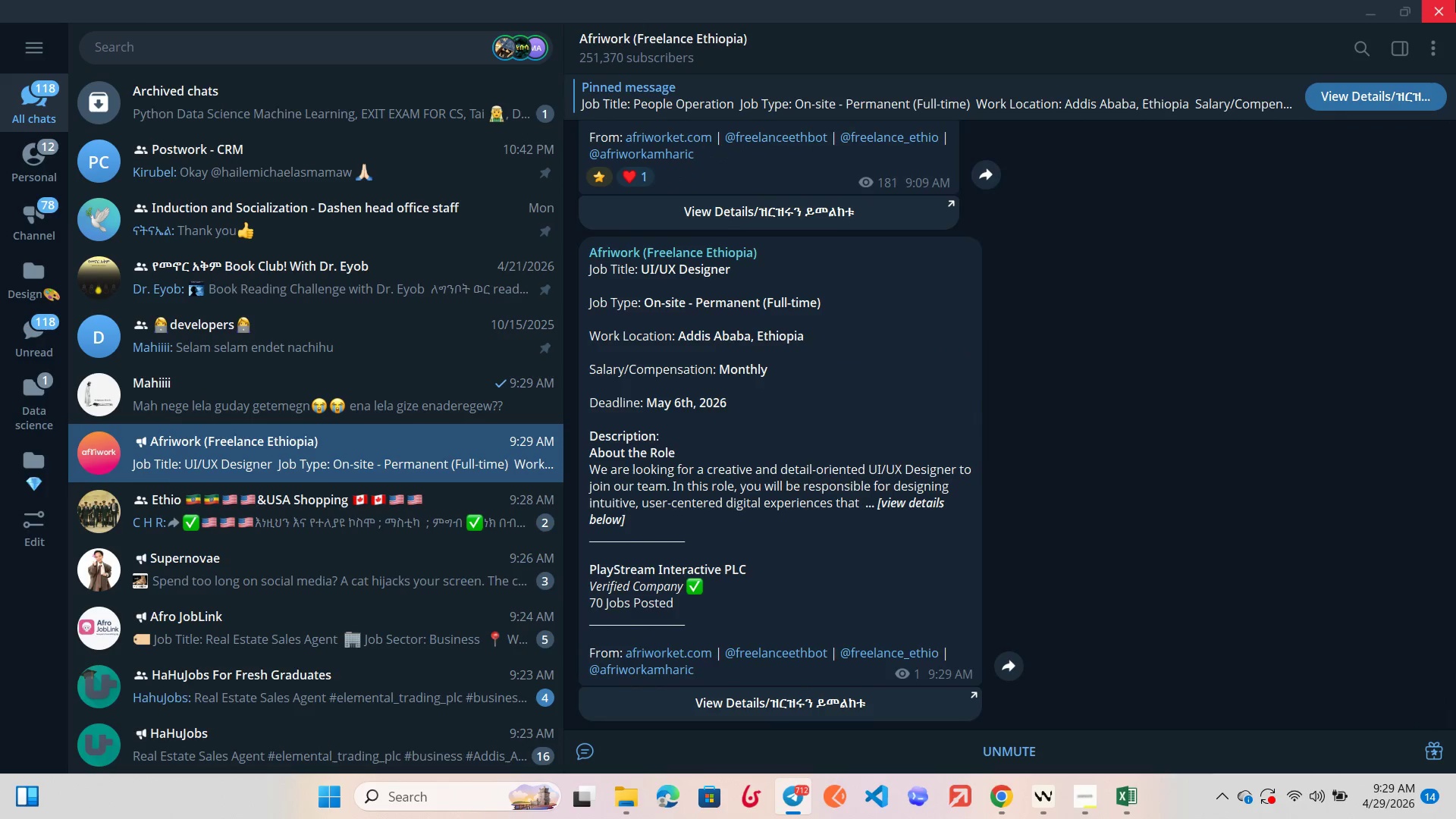 
left_click([1455, 0])
 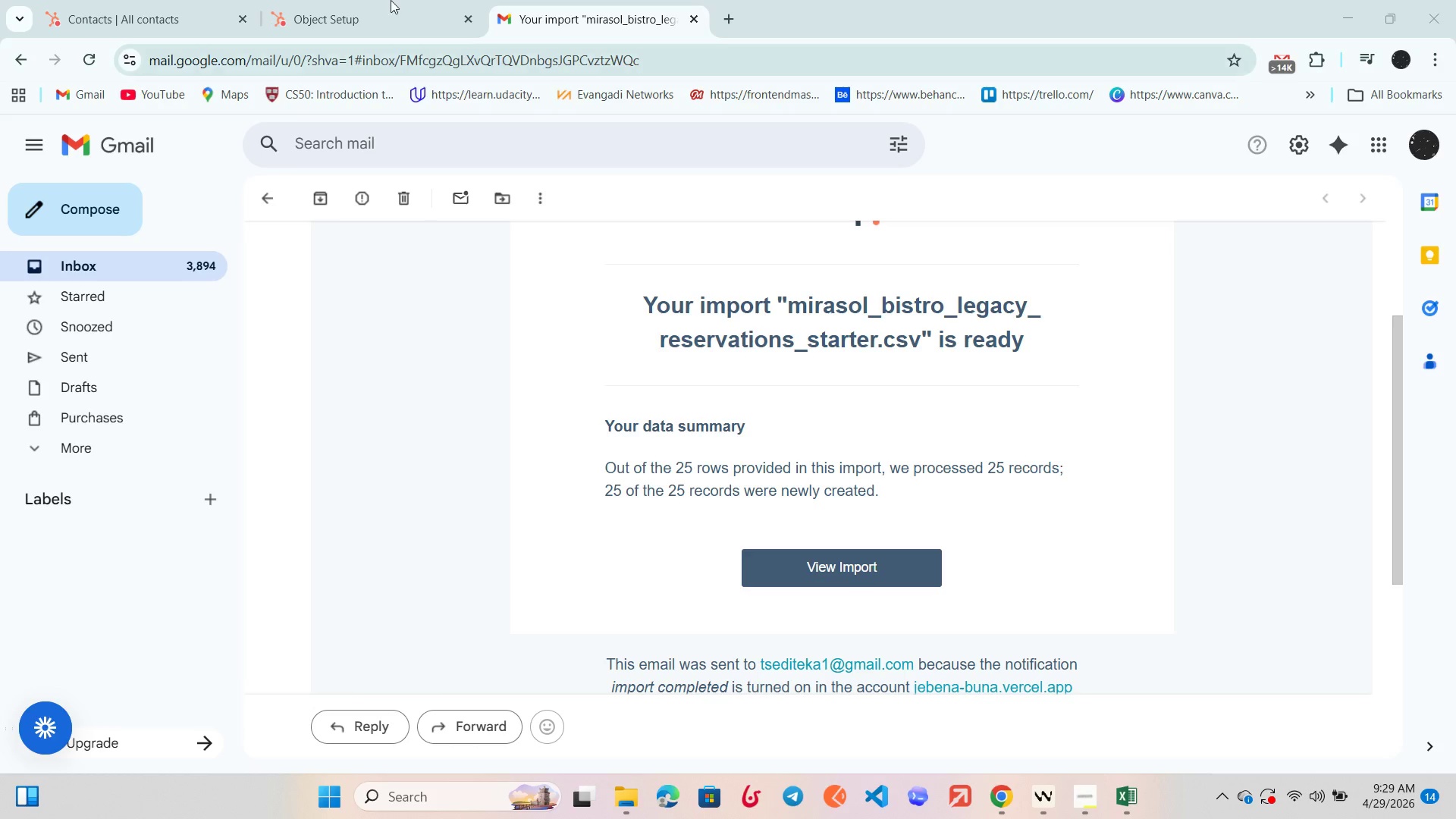 
left_click([389, 0])
 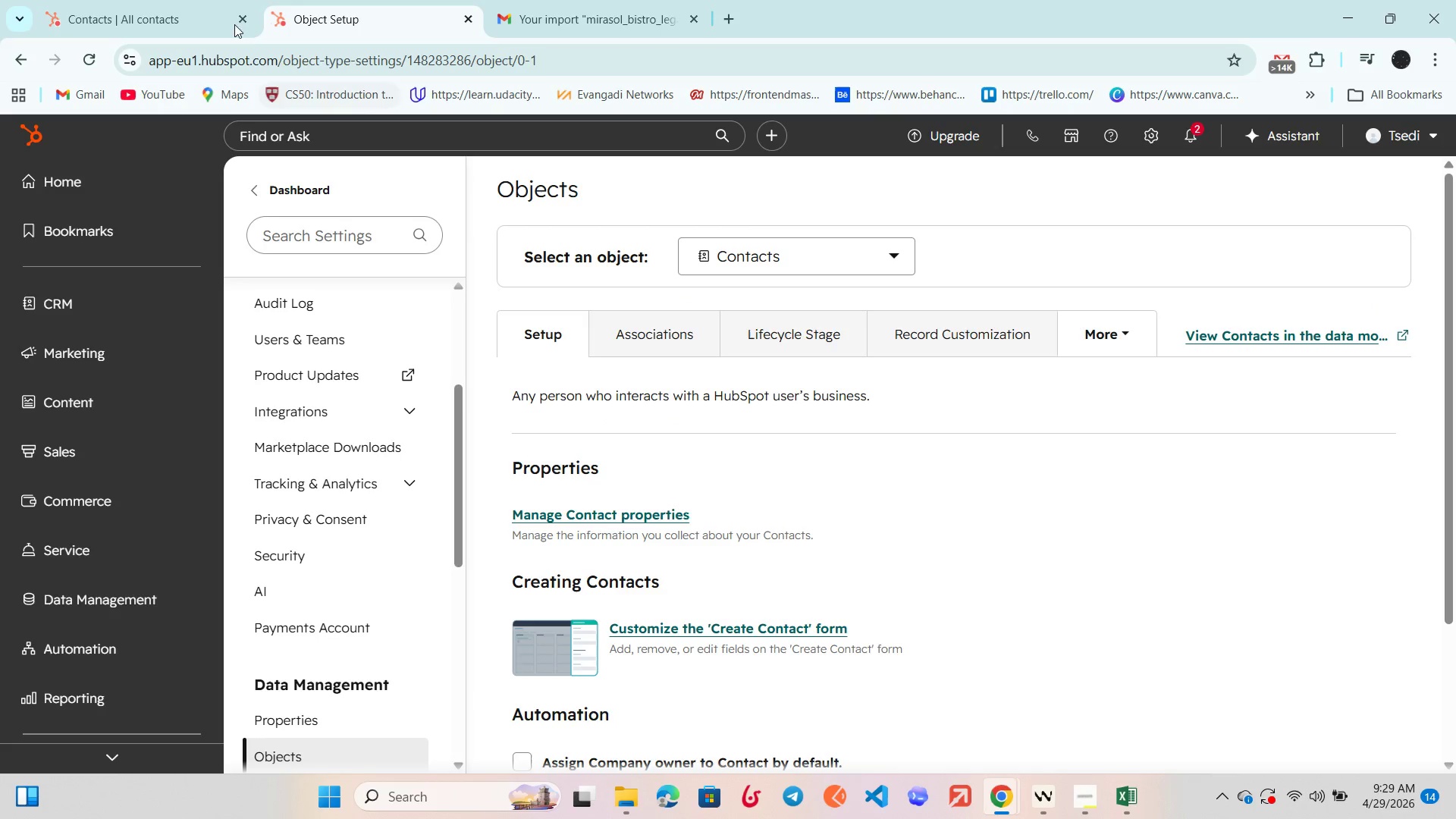 
left_click([177, 0])
 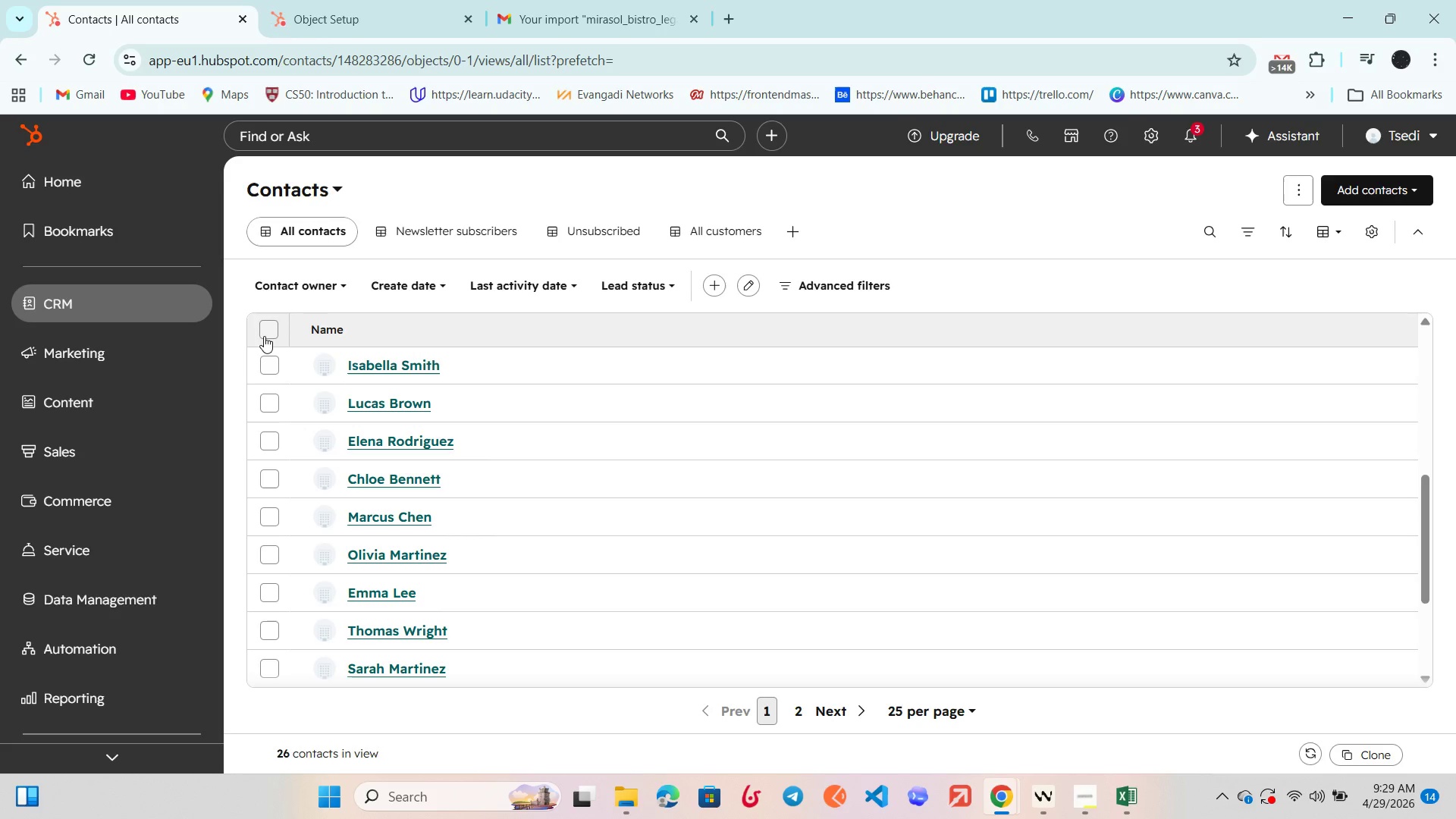 
left_click([264, 336])
 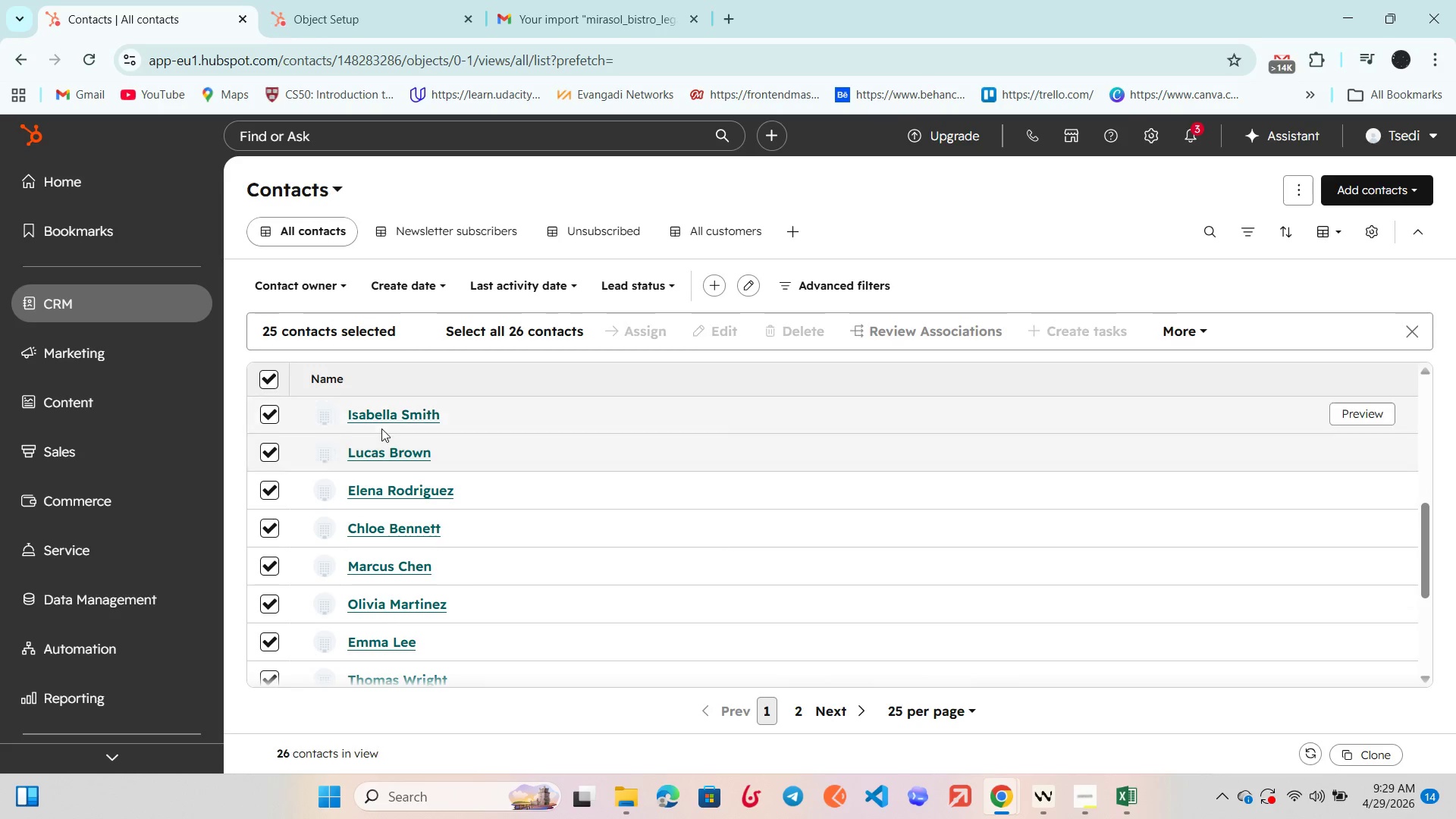 
scroll: coordinate [383, 428], scroll_direction: down, amount: 7.0
 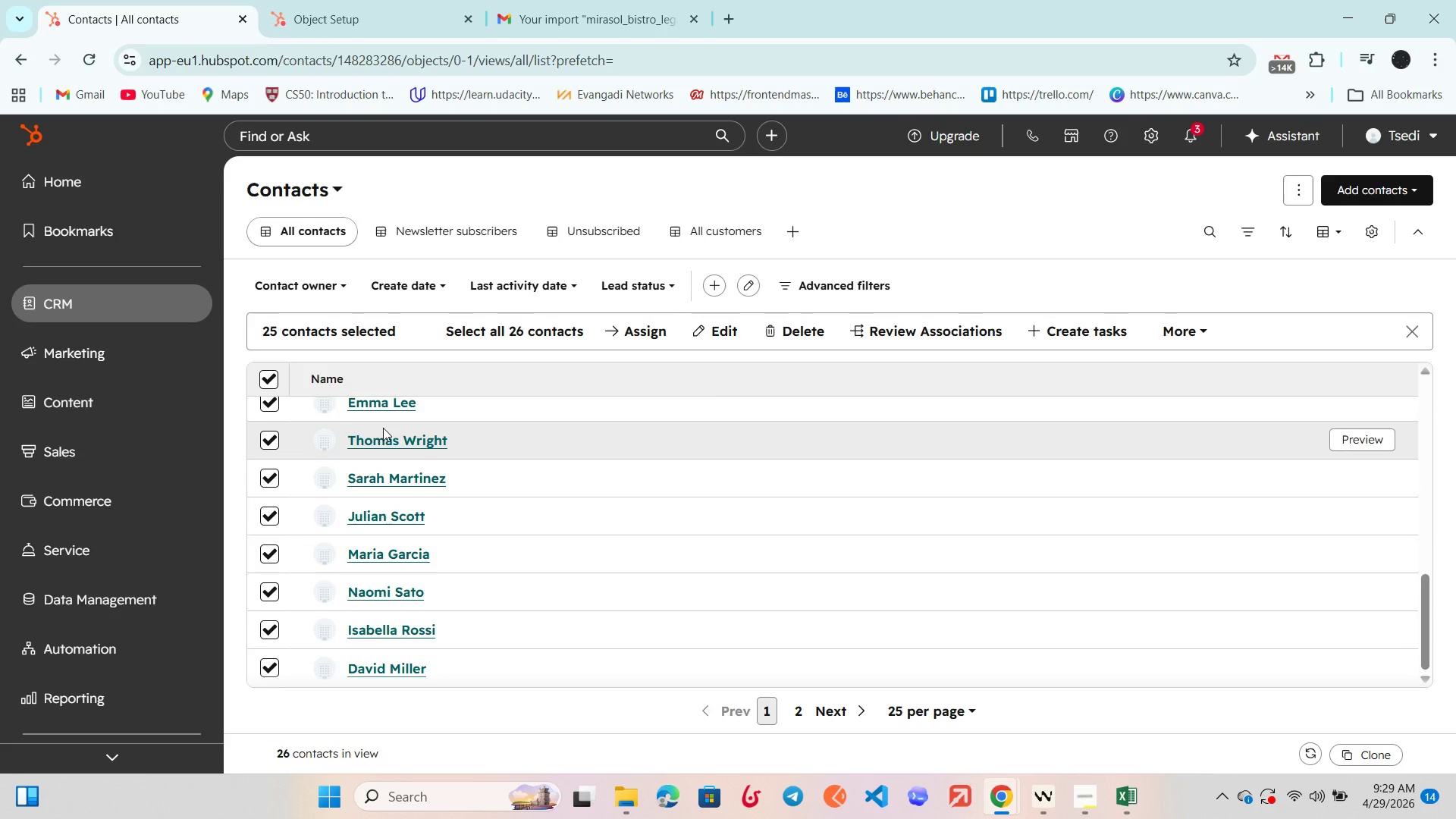 
scroll: coordinate [383, 428], scroll_direction: up, amount: 3.0
 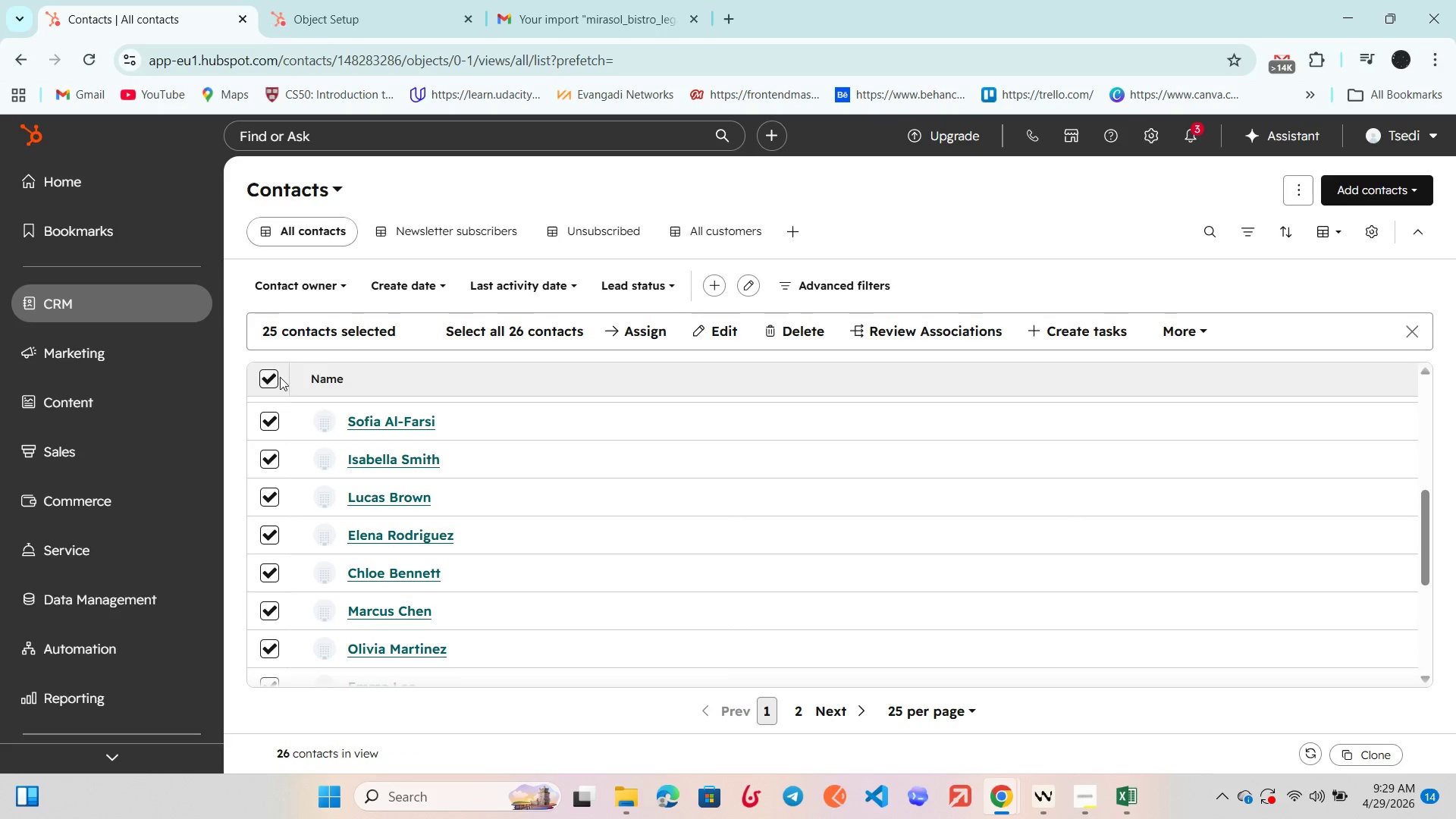 
left_click([271, 376])
 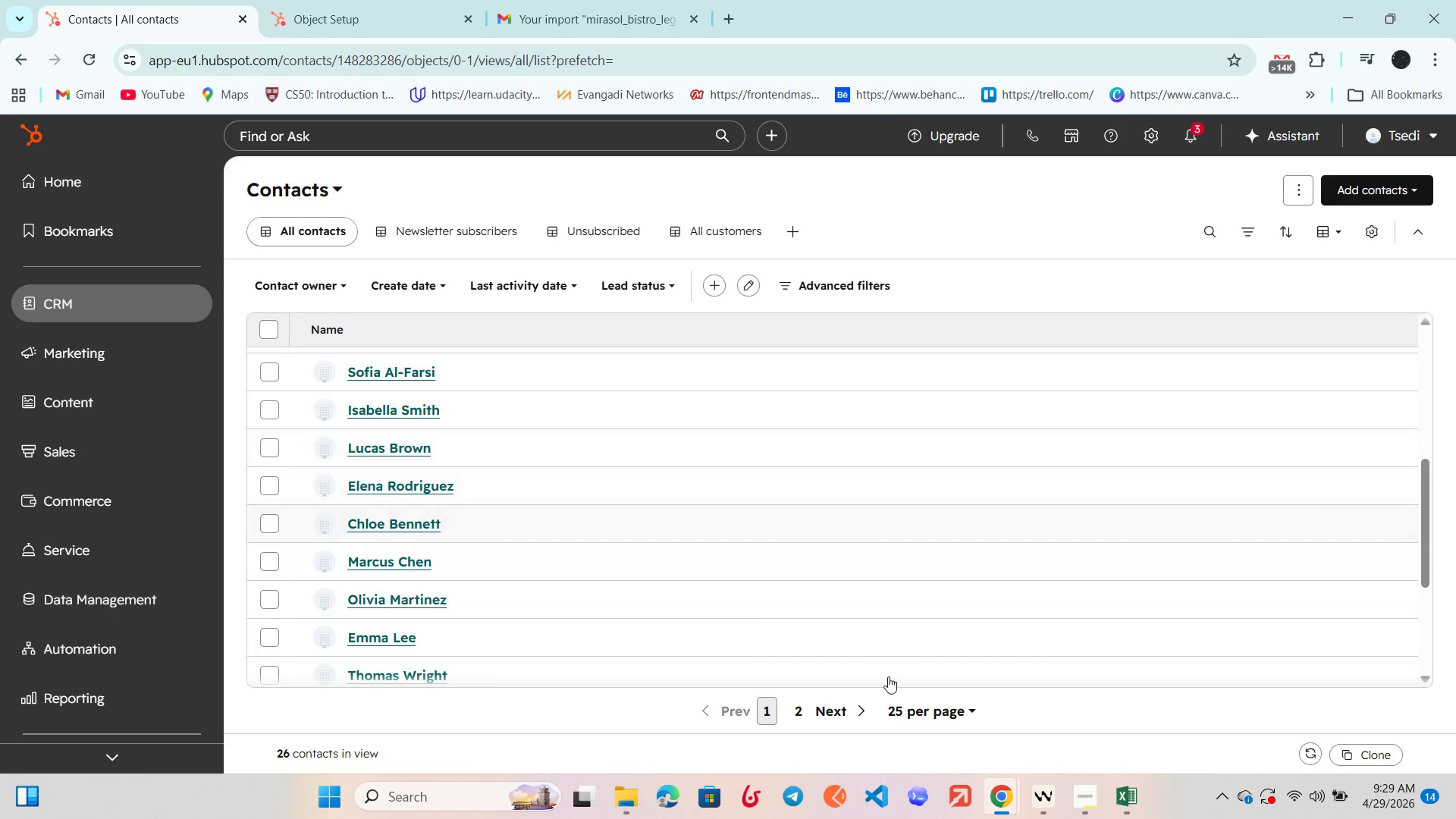 
left_click([1092, 804])